 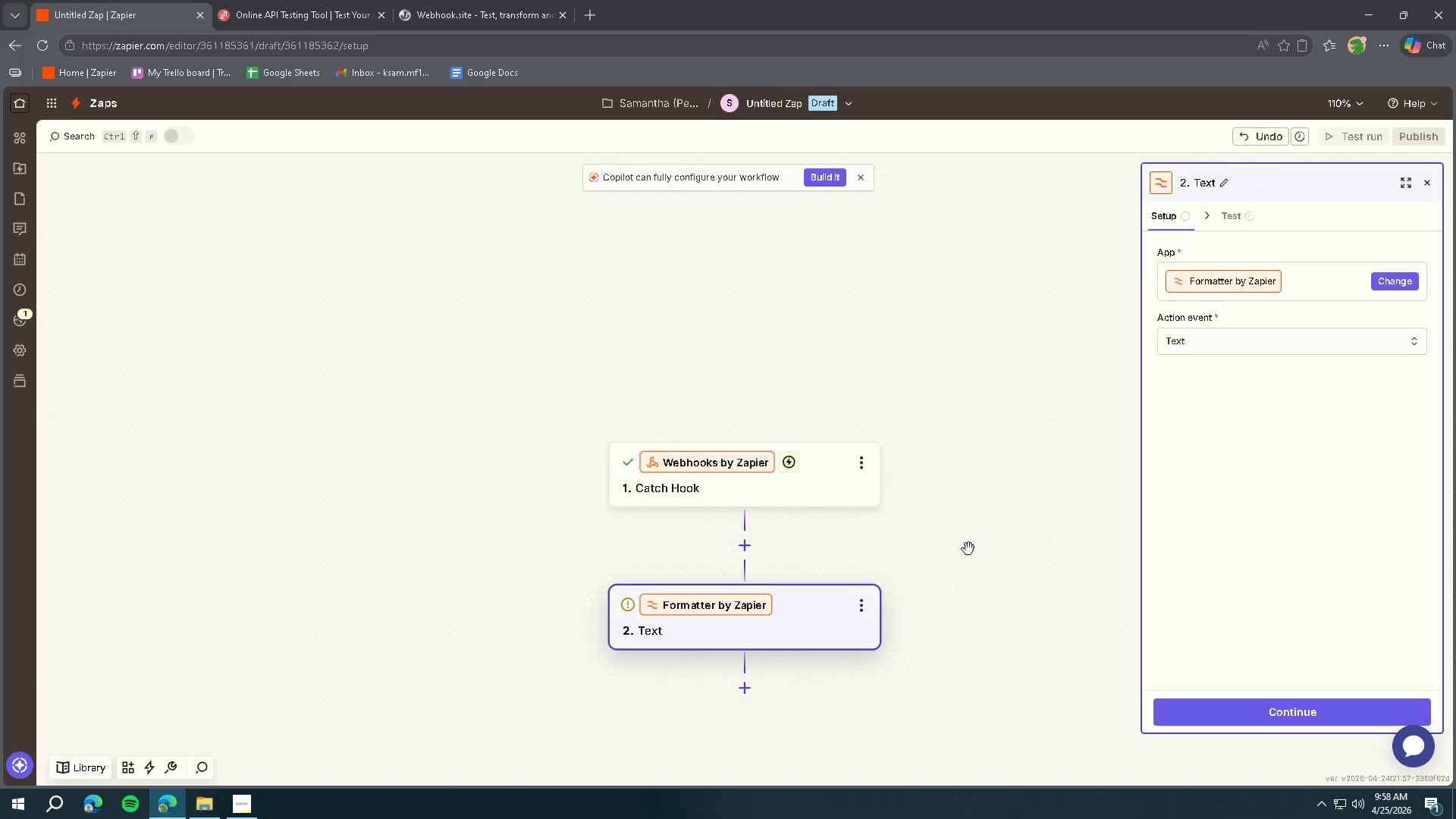 
left_click([1214, 708])
 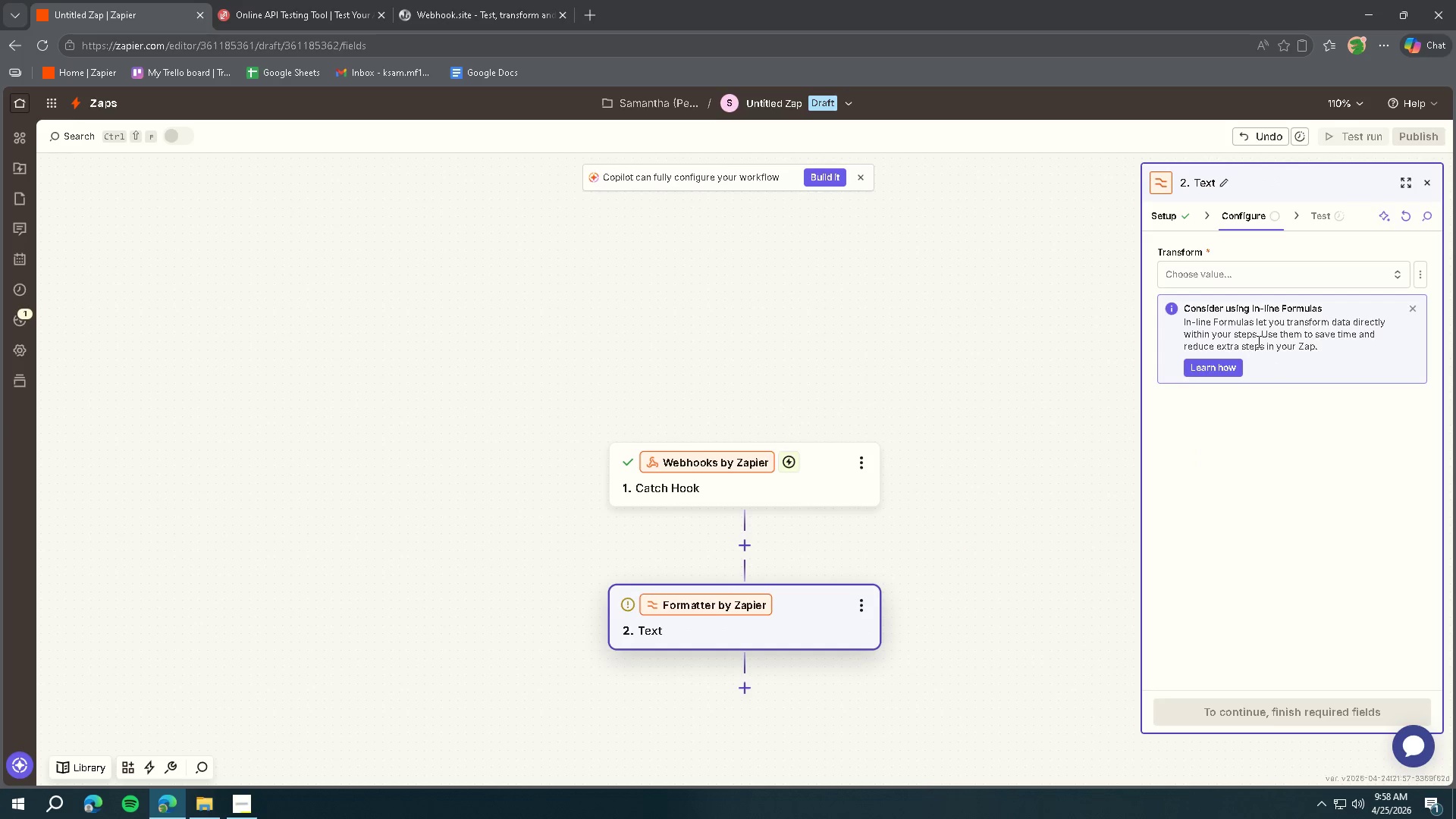 
left_click([1242, 275])
 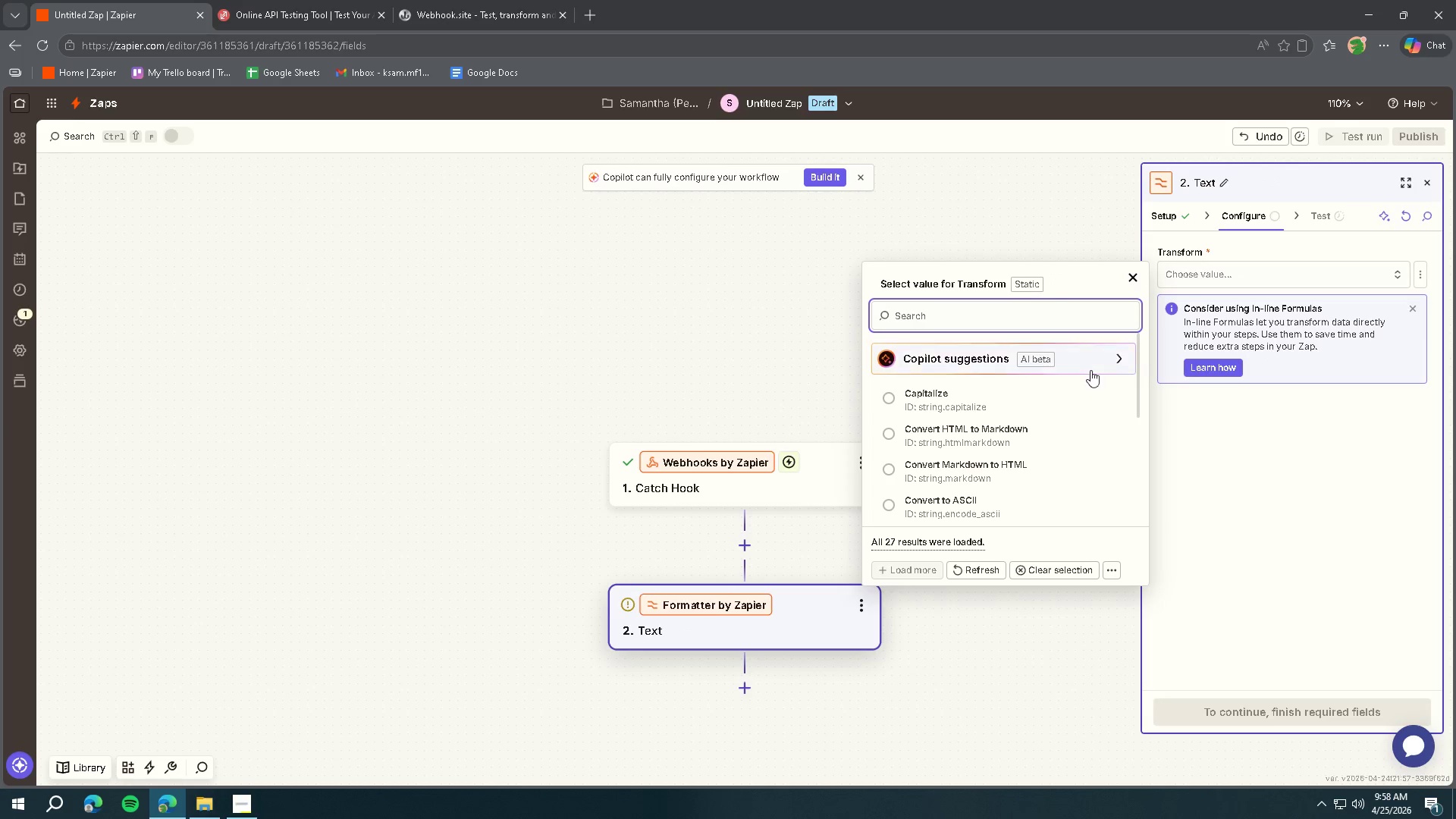 
left_click([1029, 399])
 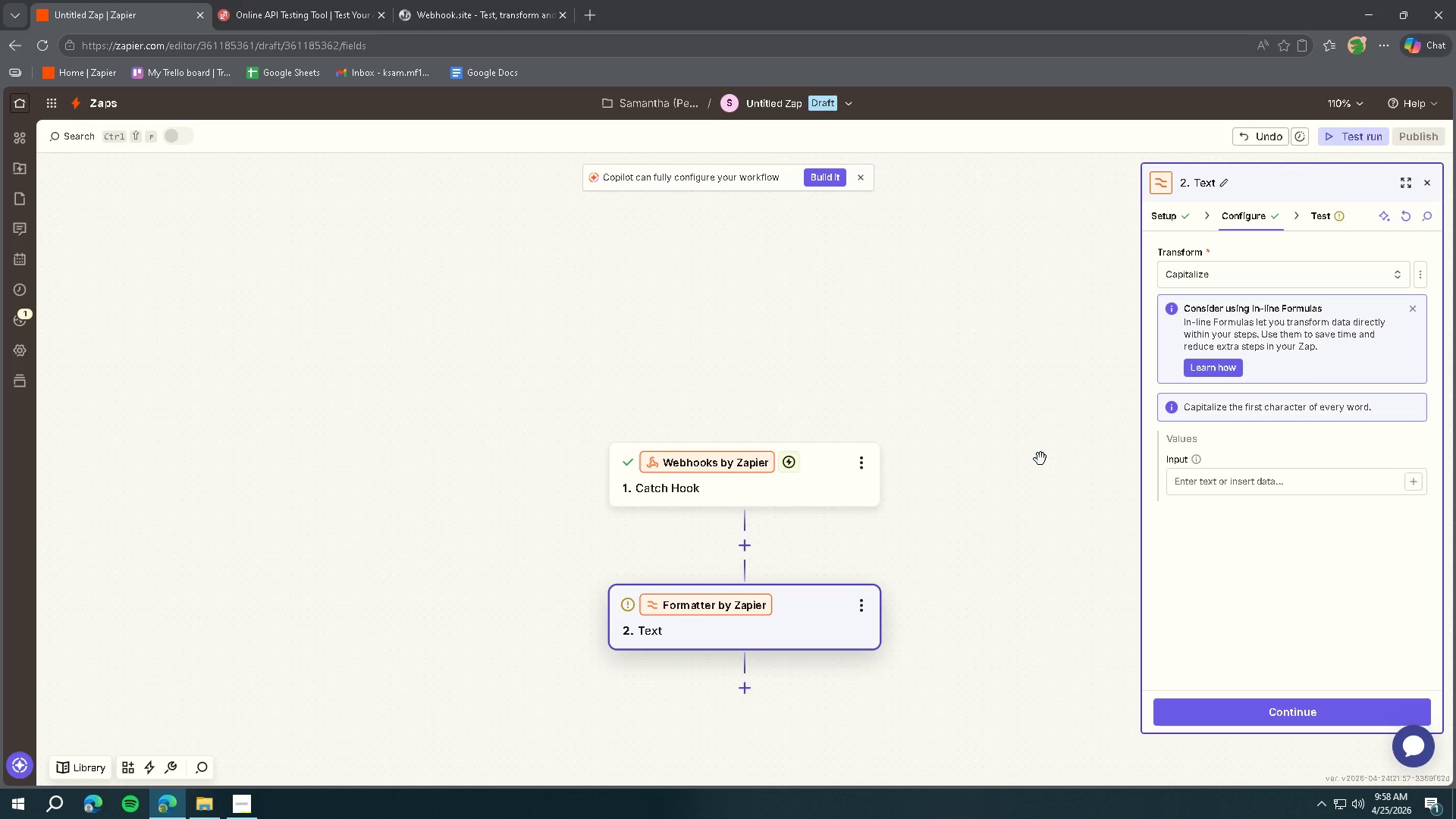 
wait(14.52)
 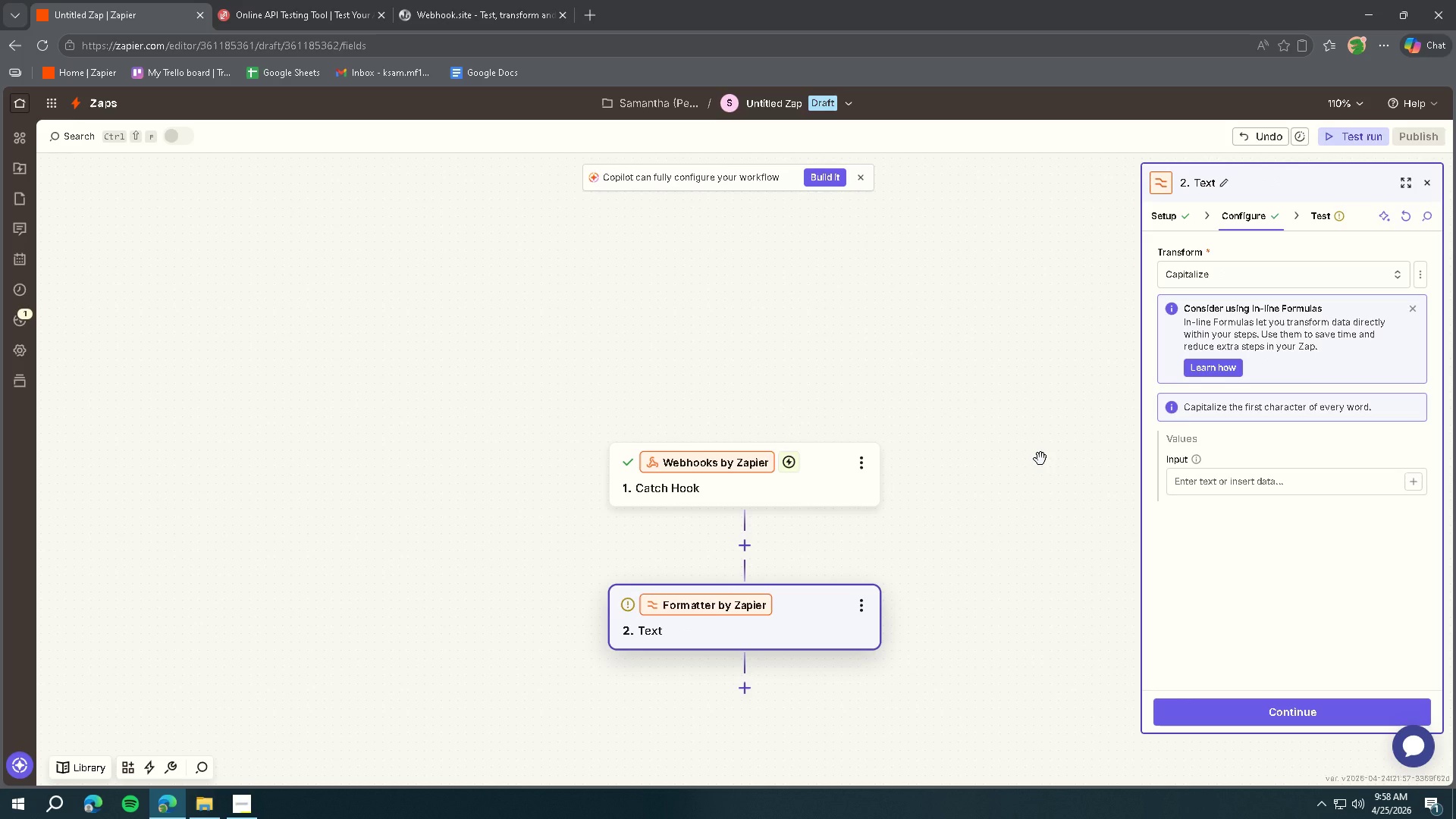 
left_click([1309, 588])
 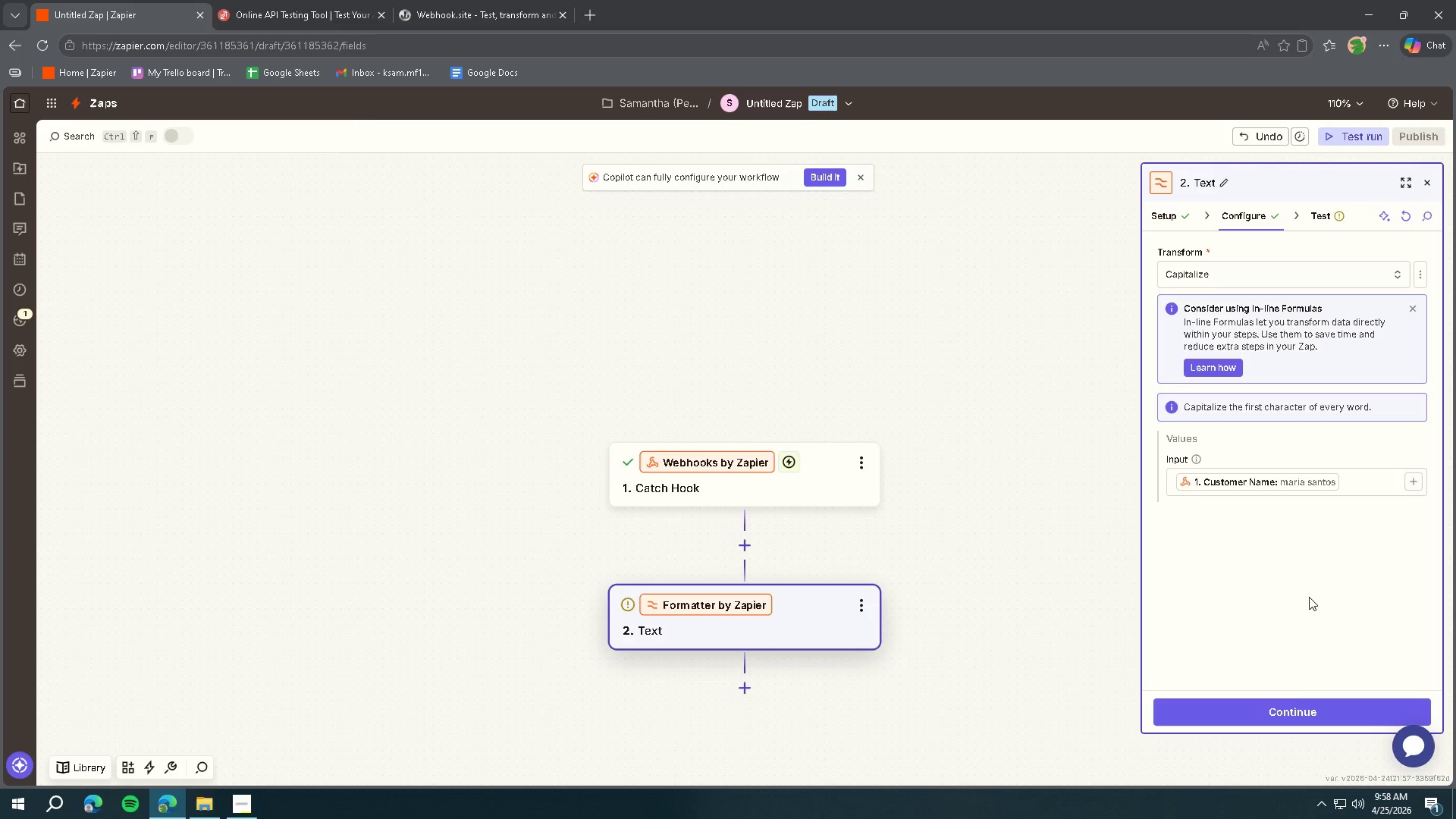 
left_click([1274, 713])
 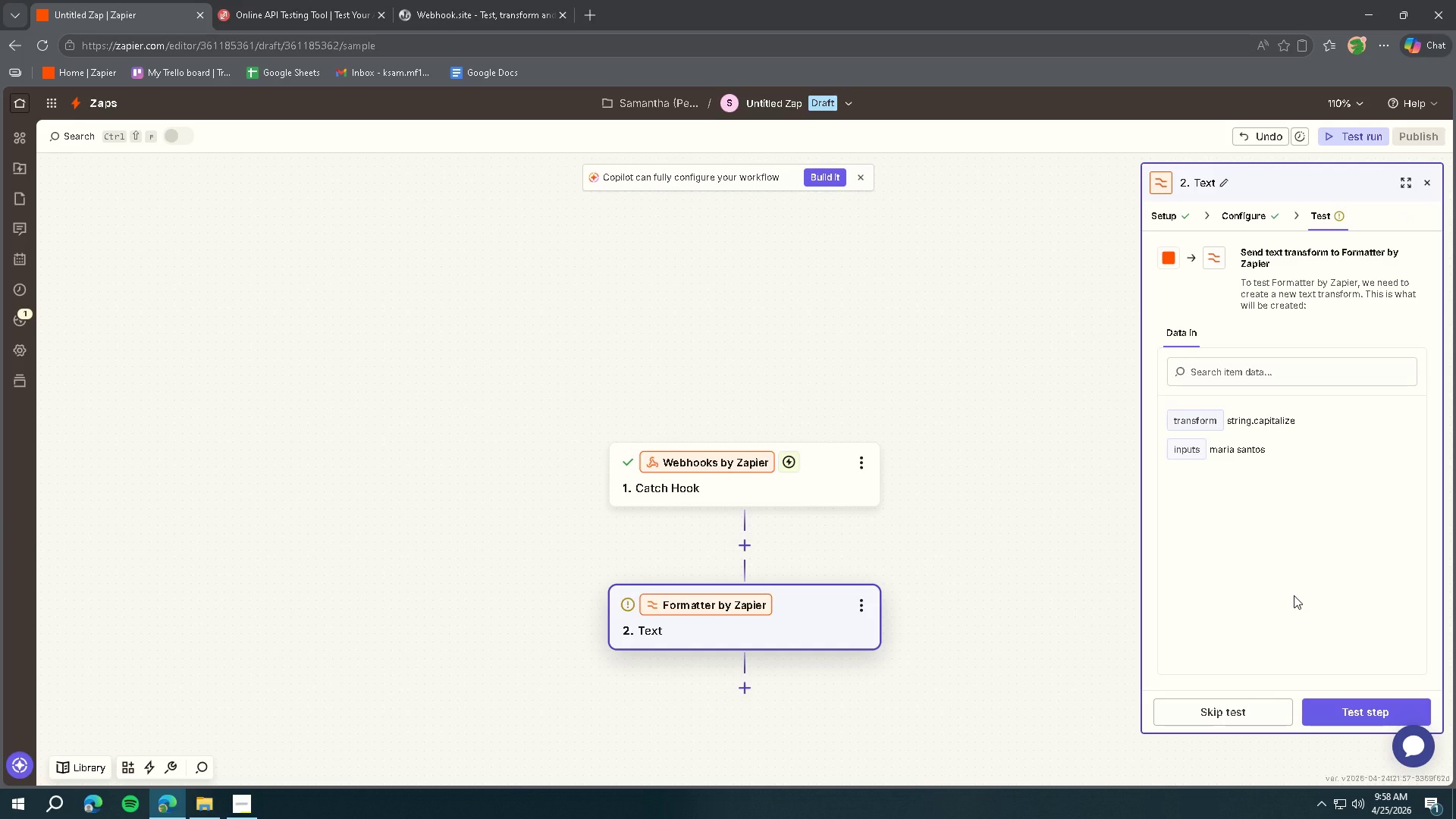 
wait(5.38)
 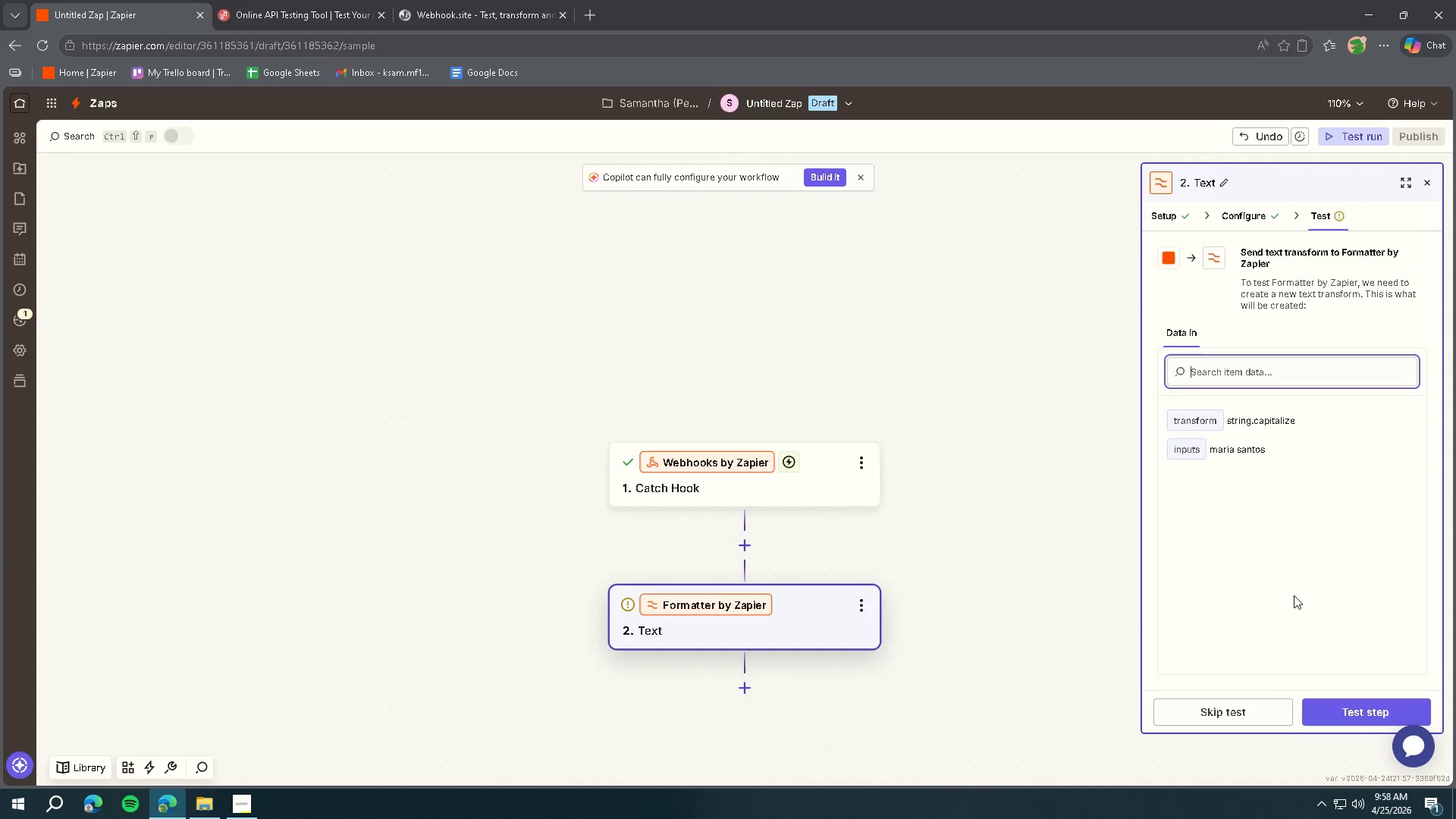 
left_click([1326, 706])
 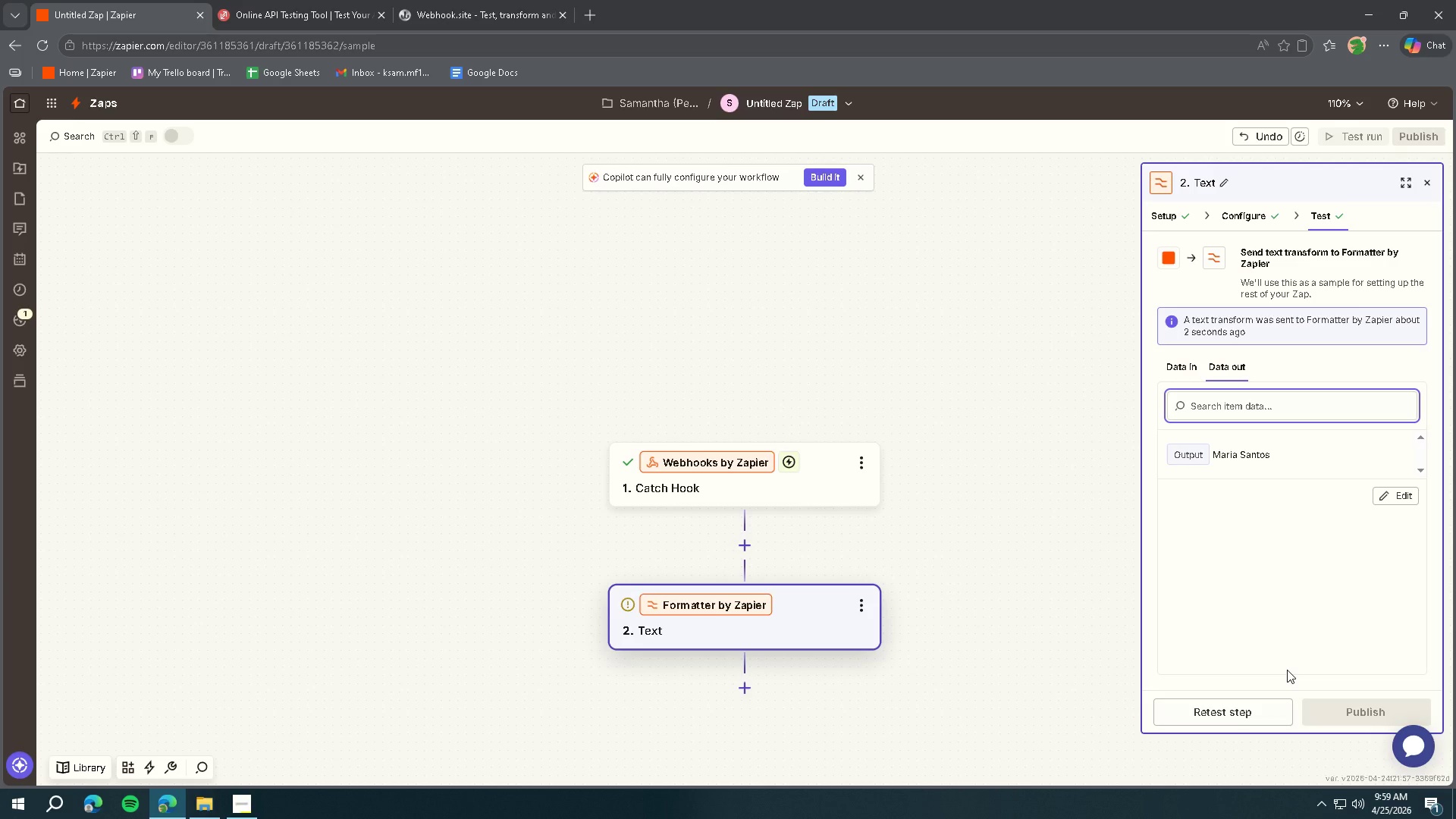 
wait(43.91)
 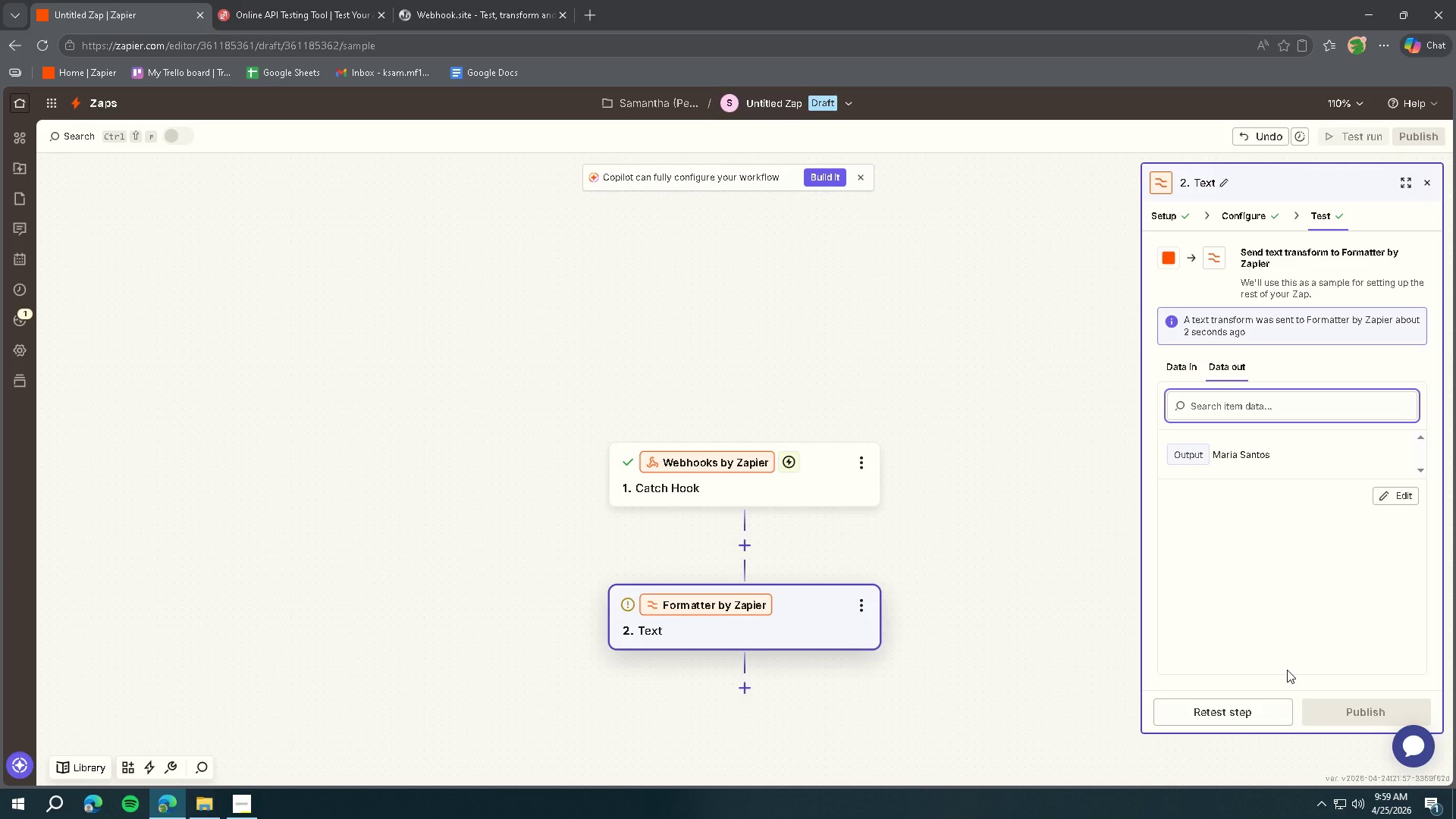 
scroll: coordinate [1022, 595], scroll_direction: down, amount: 2.0
 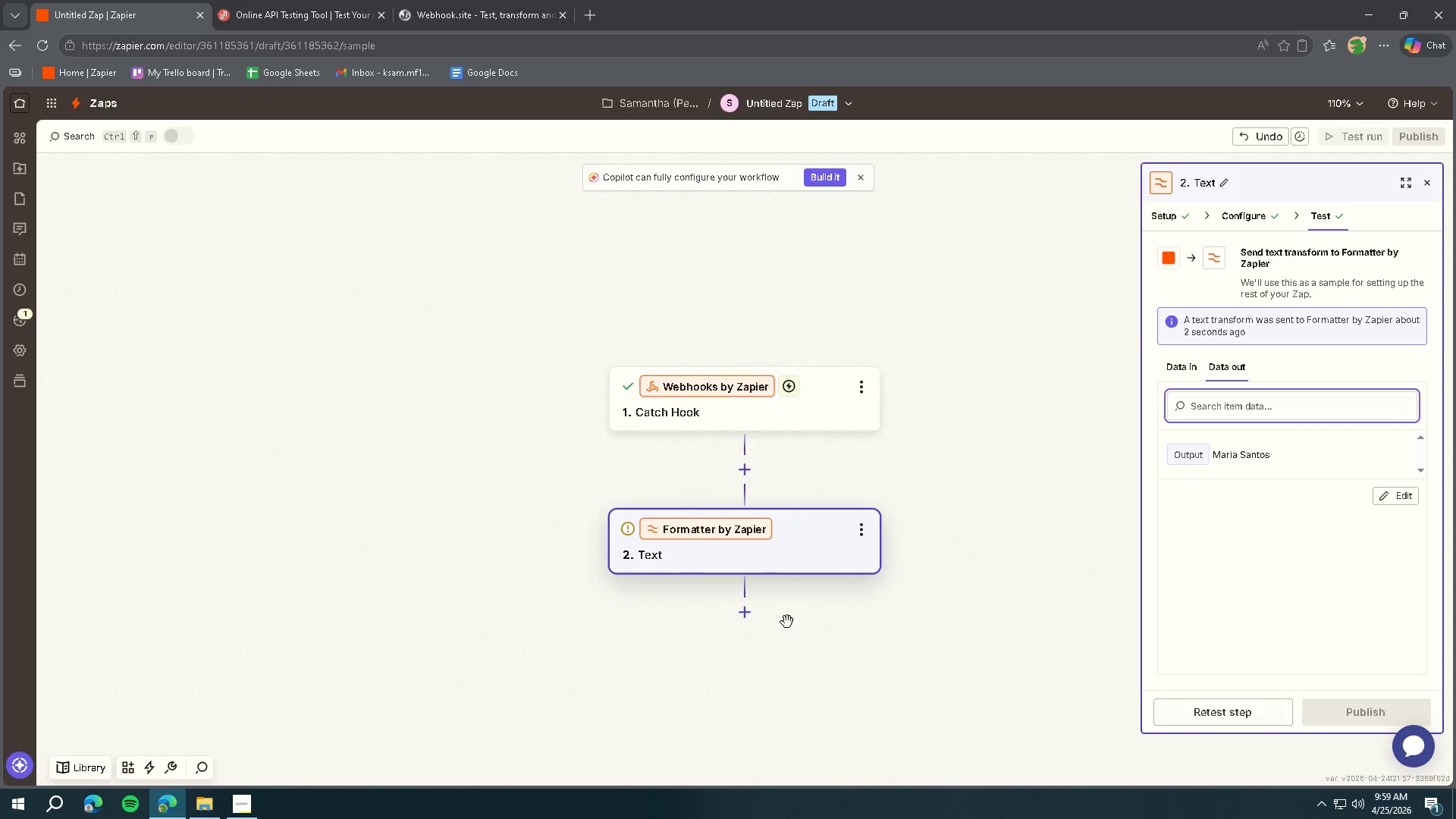 
left_click([745, 623])
 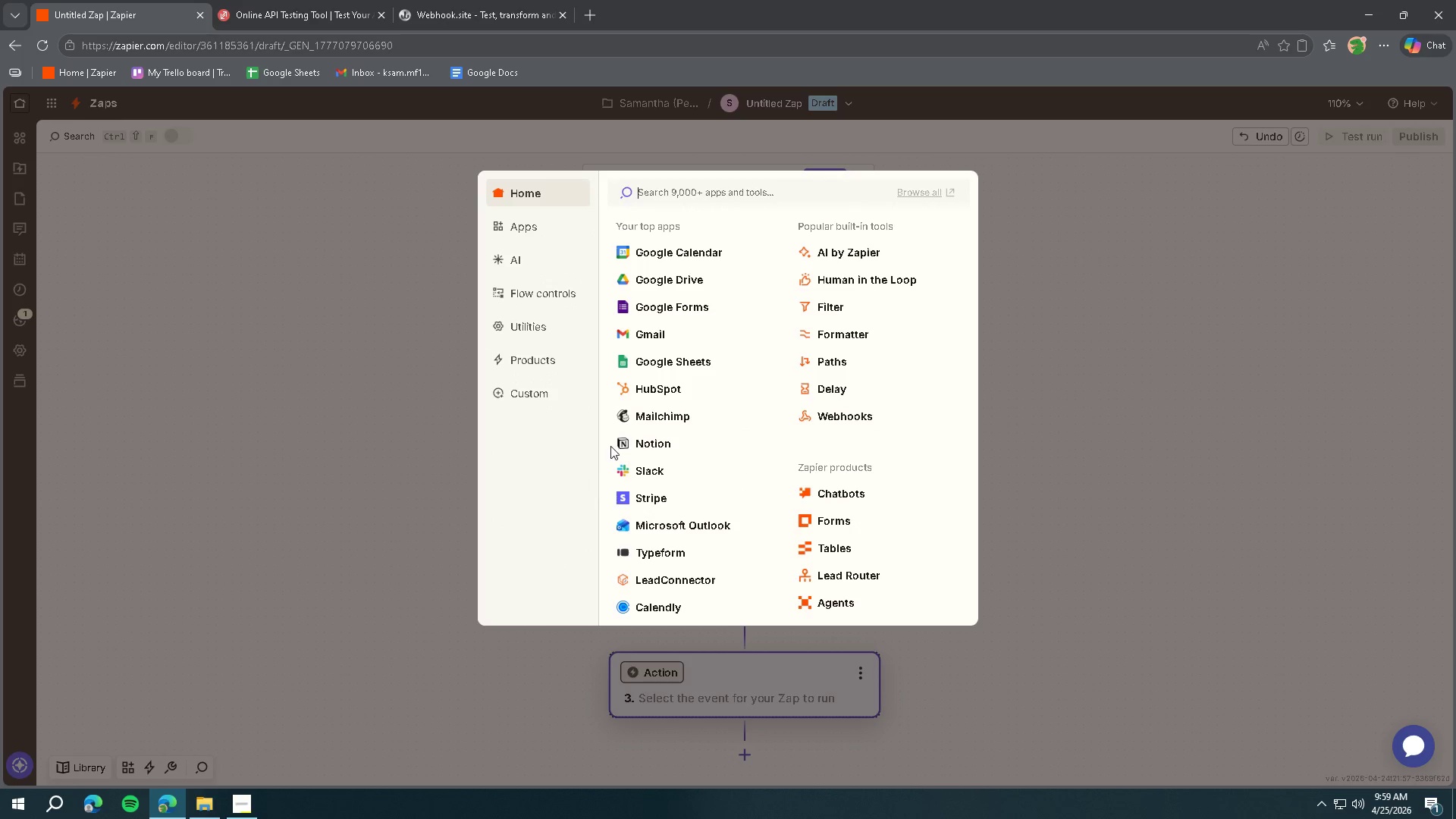 
left_click([661, 333])
 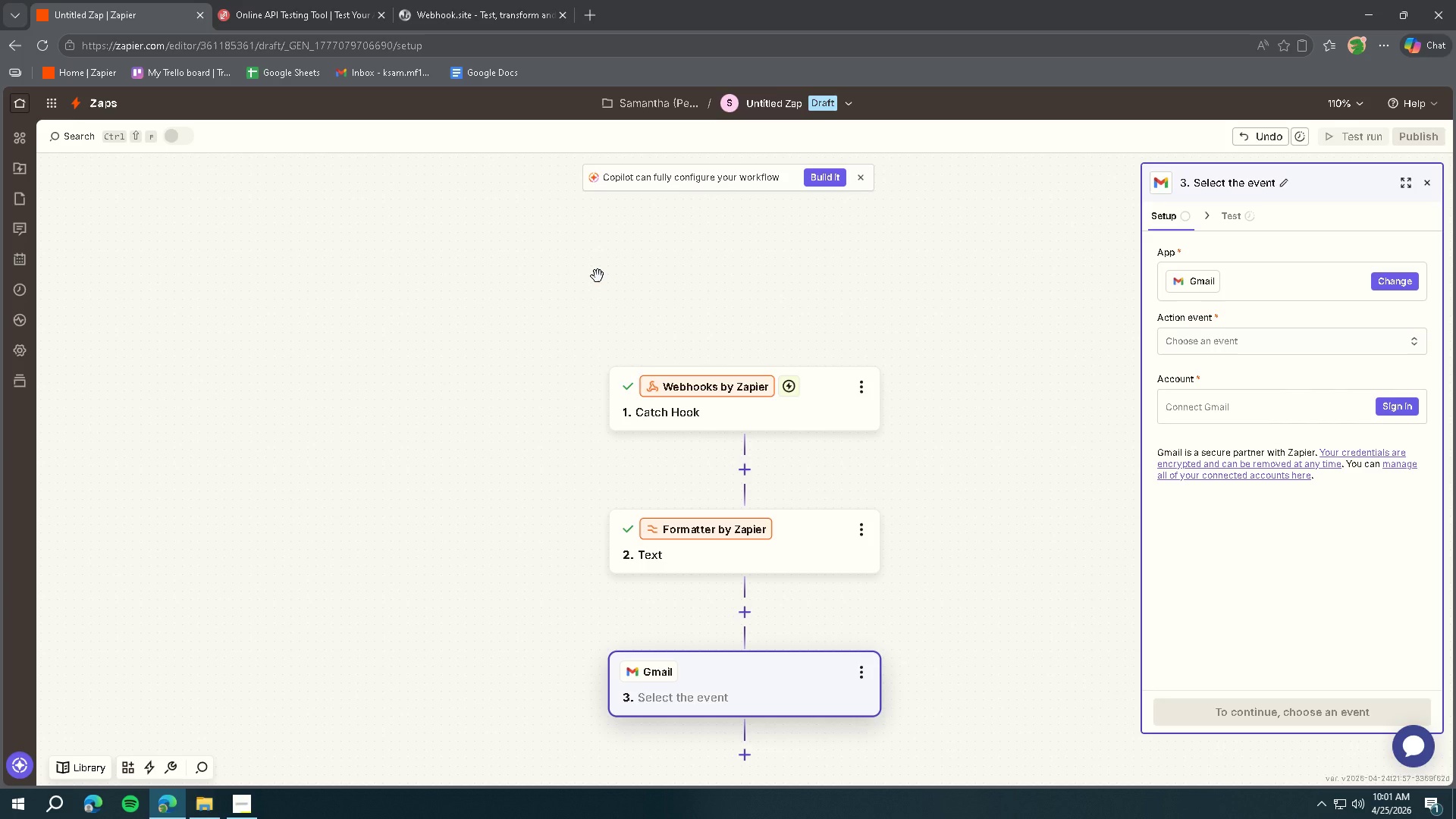 
wait(148.61)
 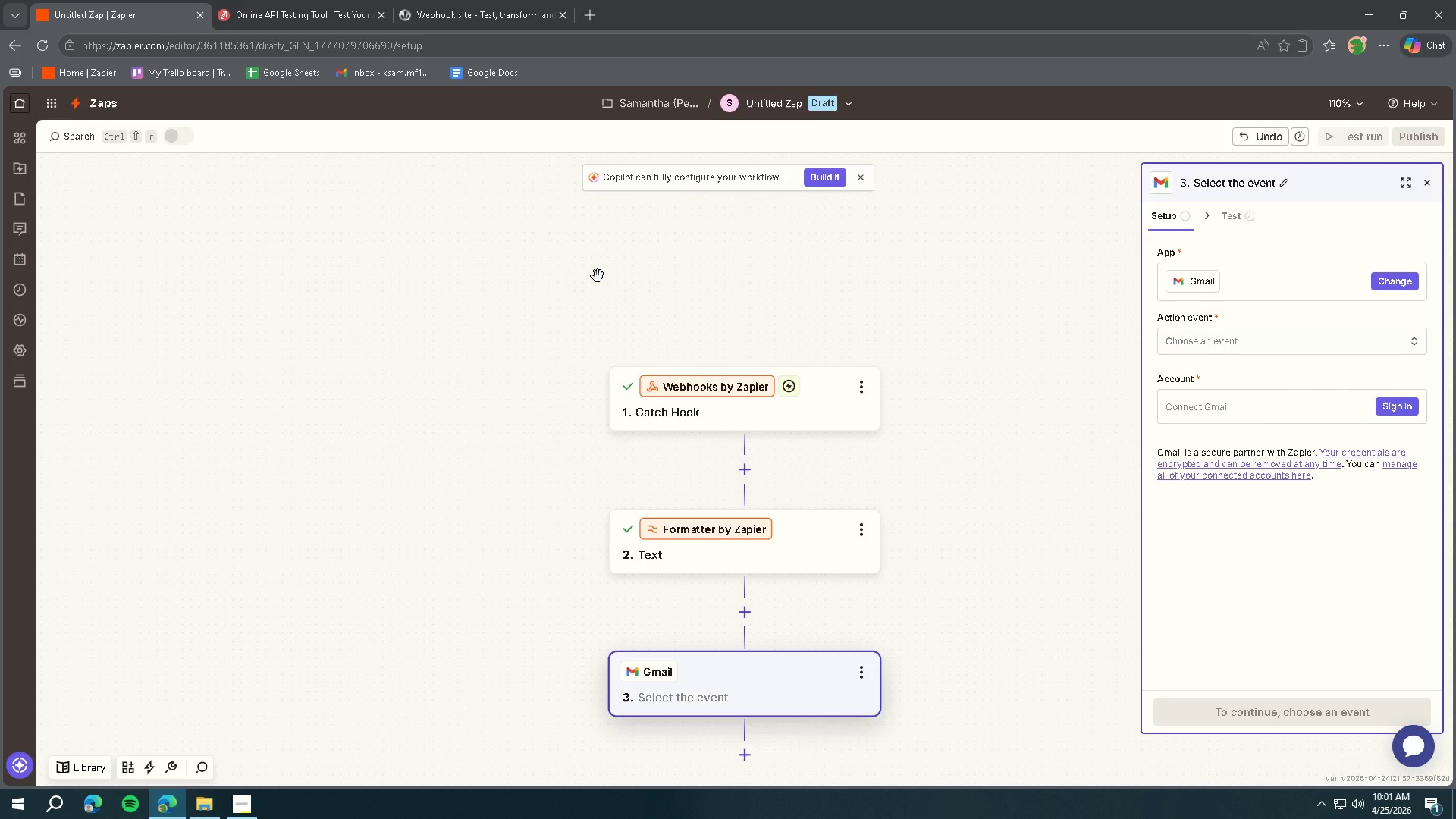 
scroll: coordinate [1059, 447], scroll_direction: down, amount: 4.0
 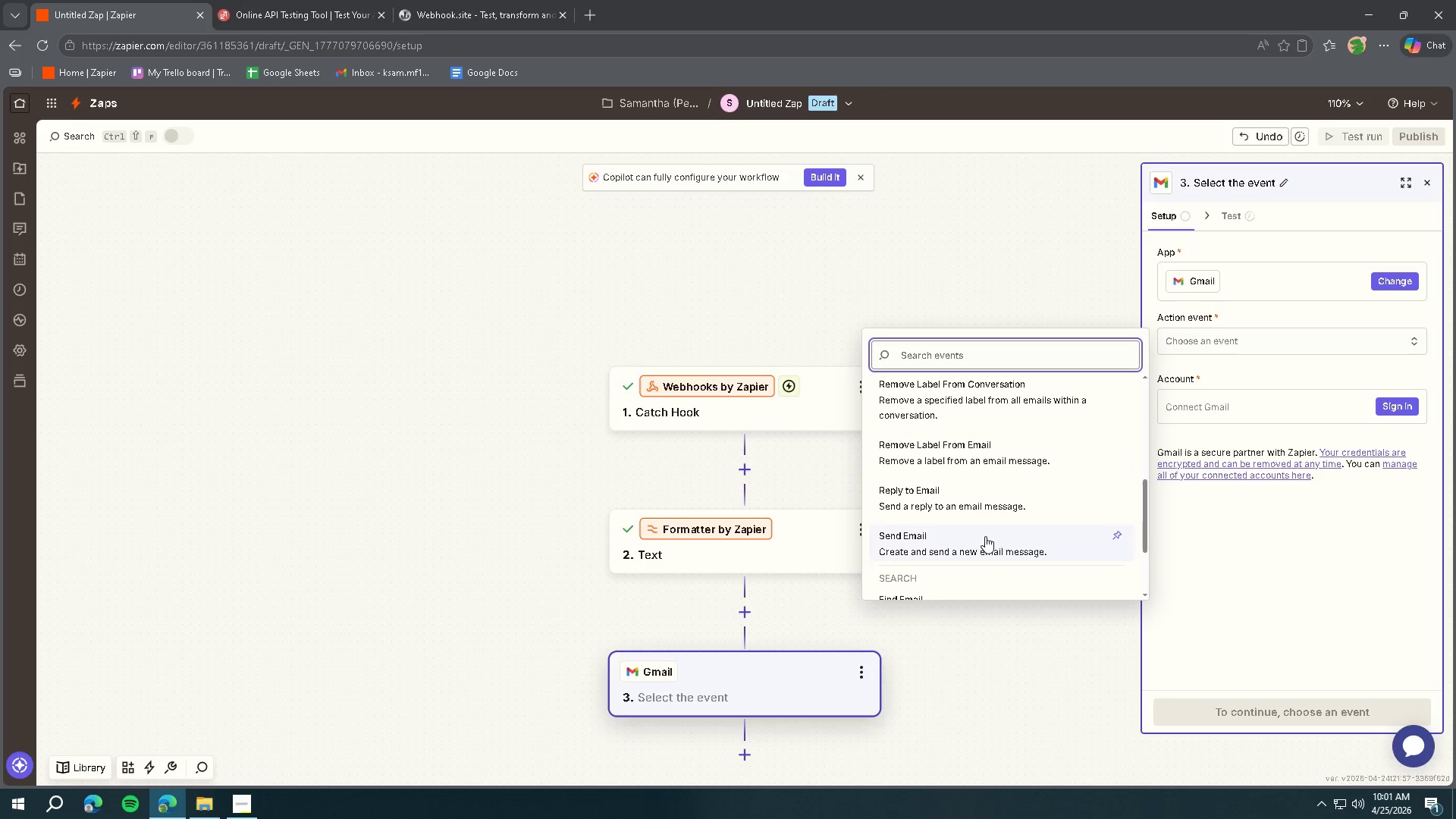 
left_click([985, 536])
 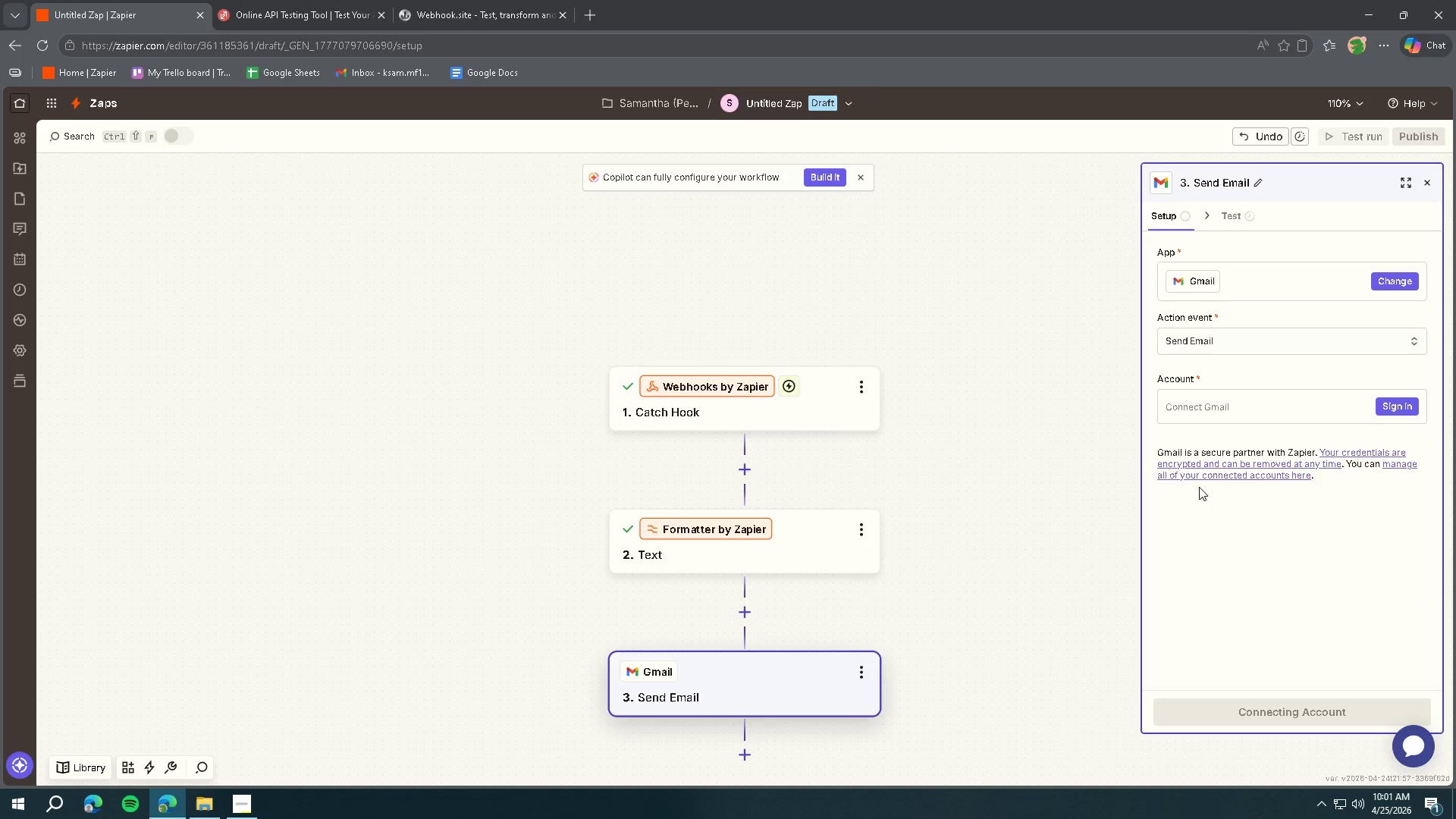 
left_click([1392, 401])
 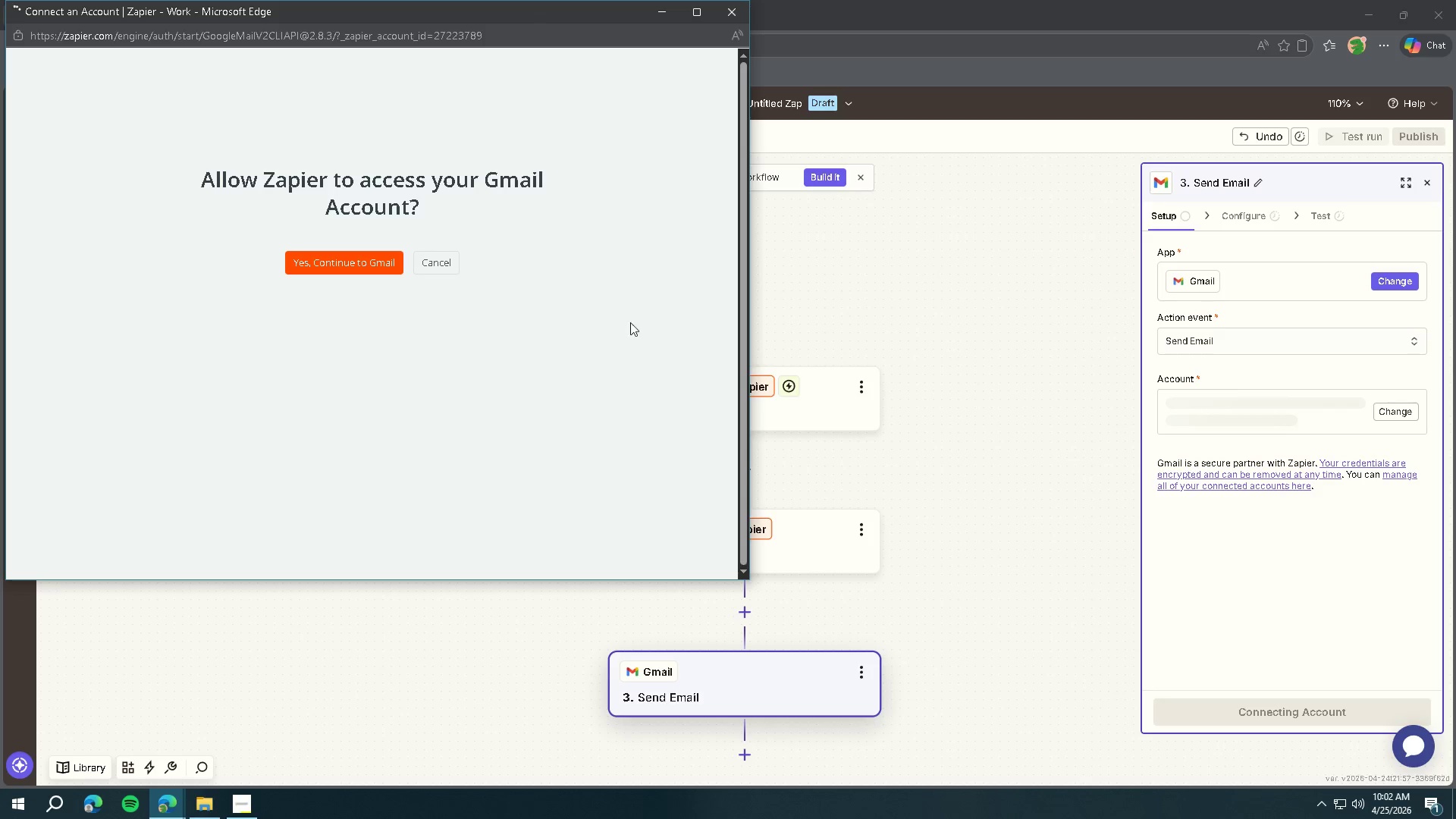 
wait(5.38)
 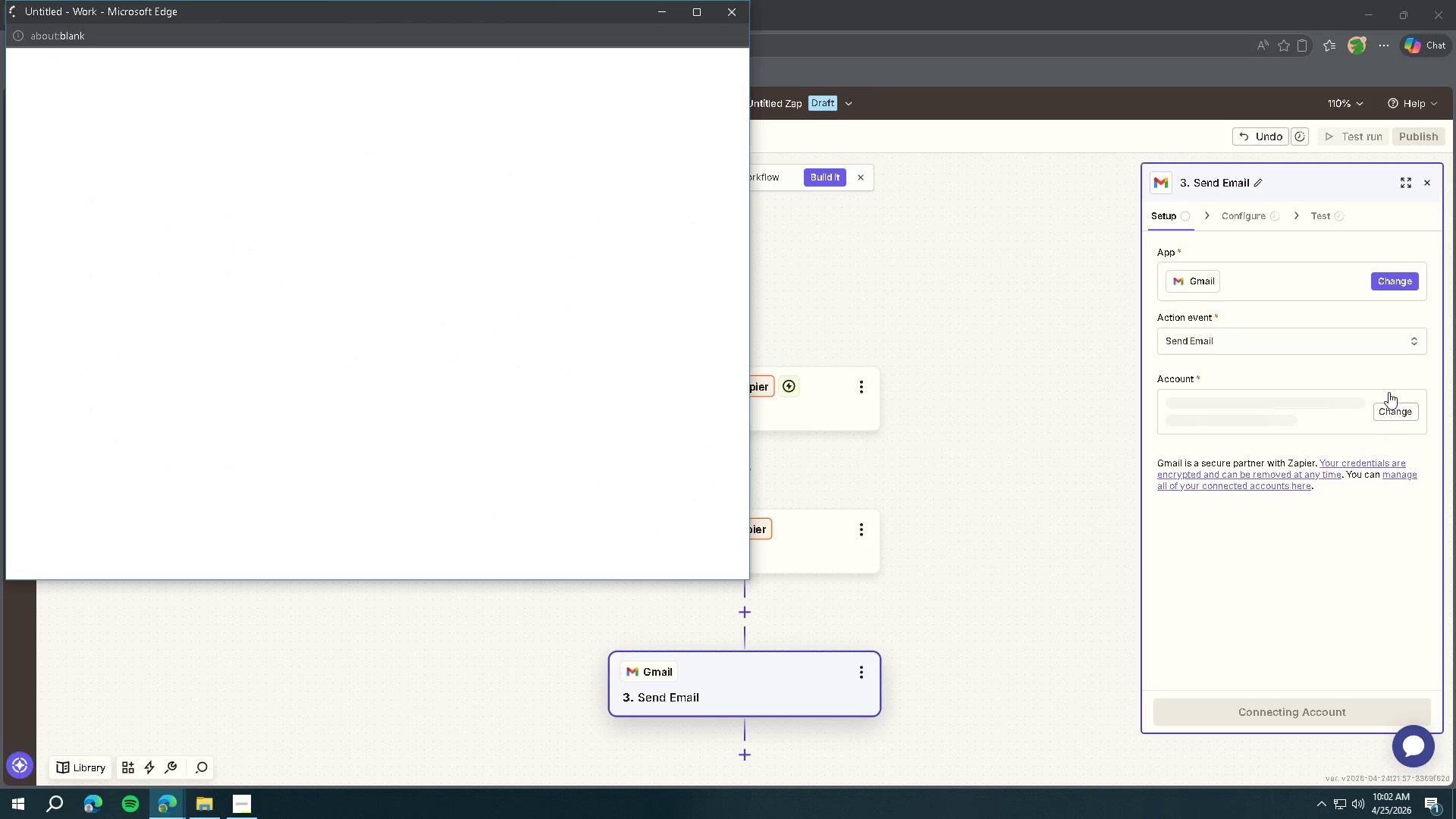 
left_click([366, 271])
 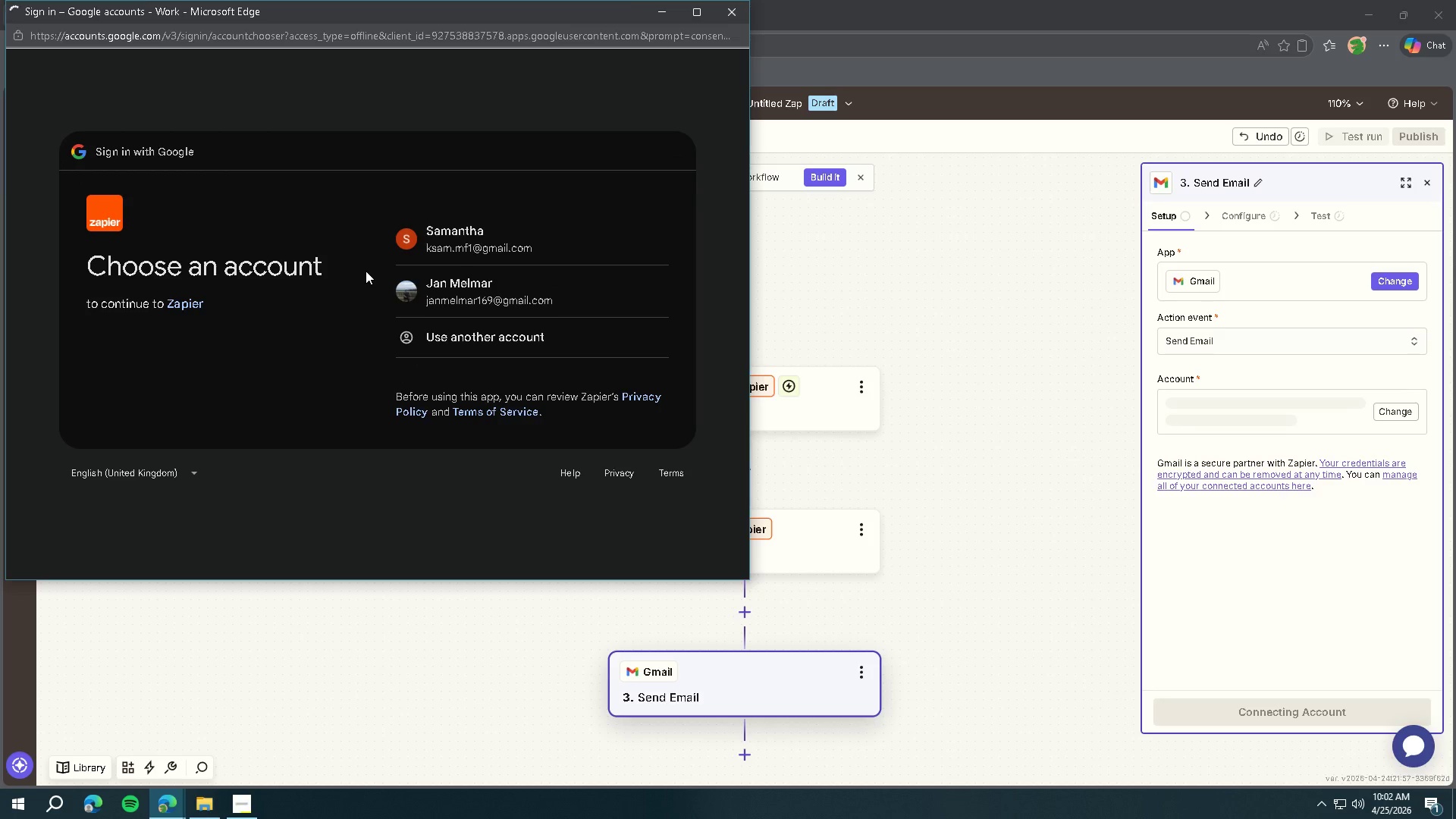 
left_click([447, 242])
 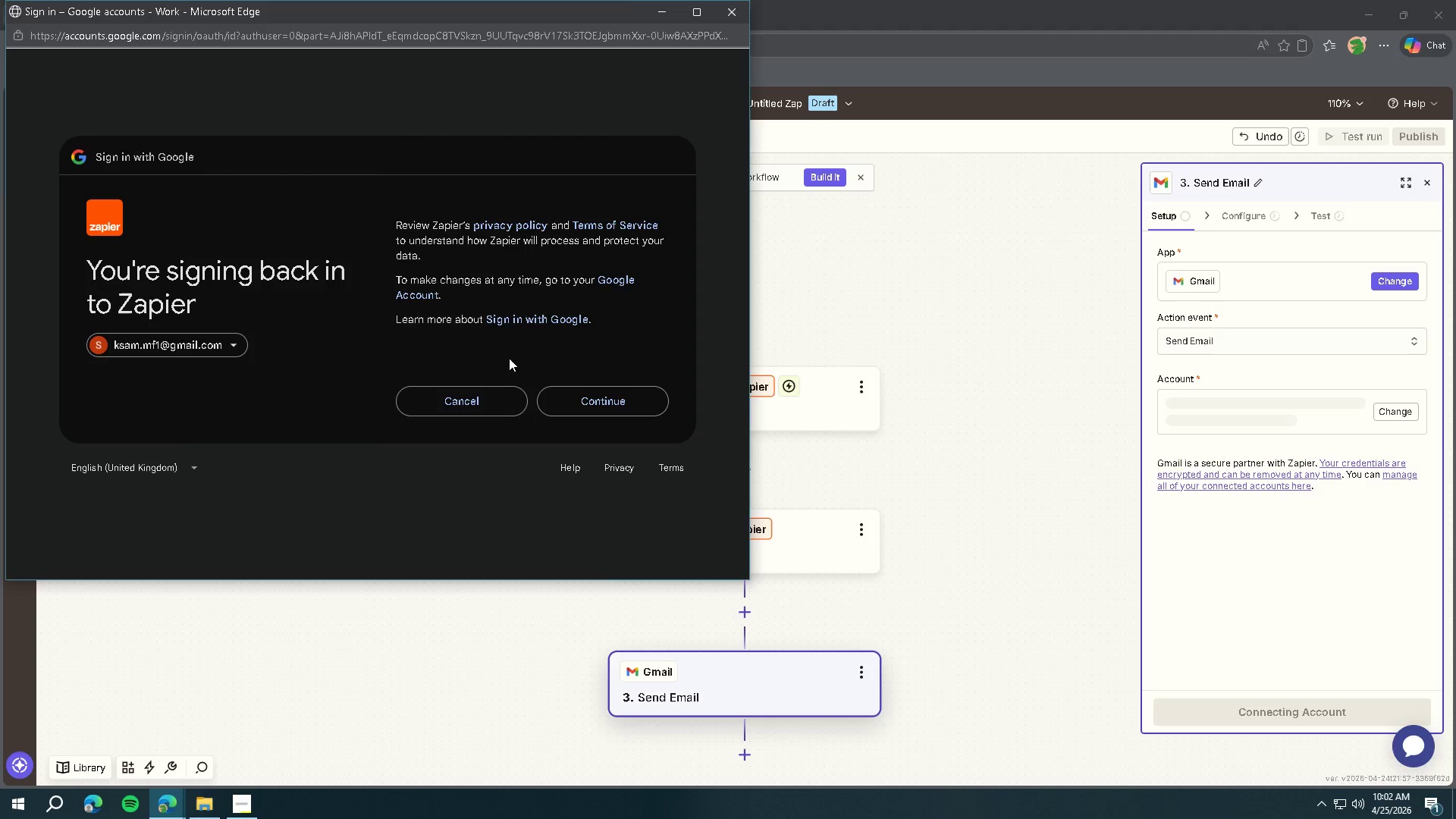 
left_click([578, 398])
 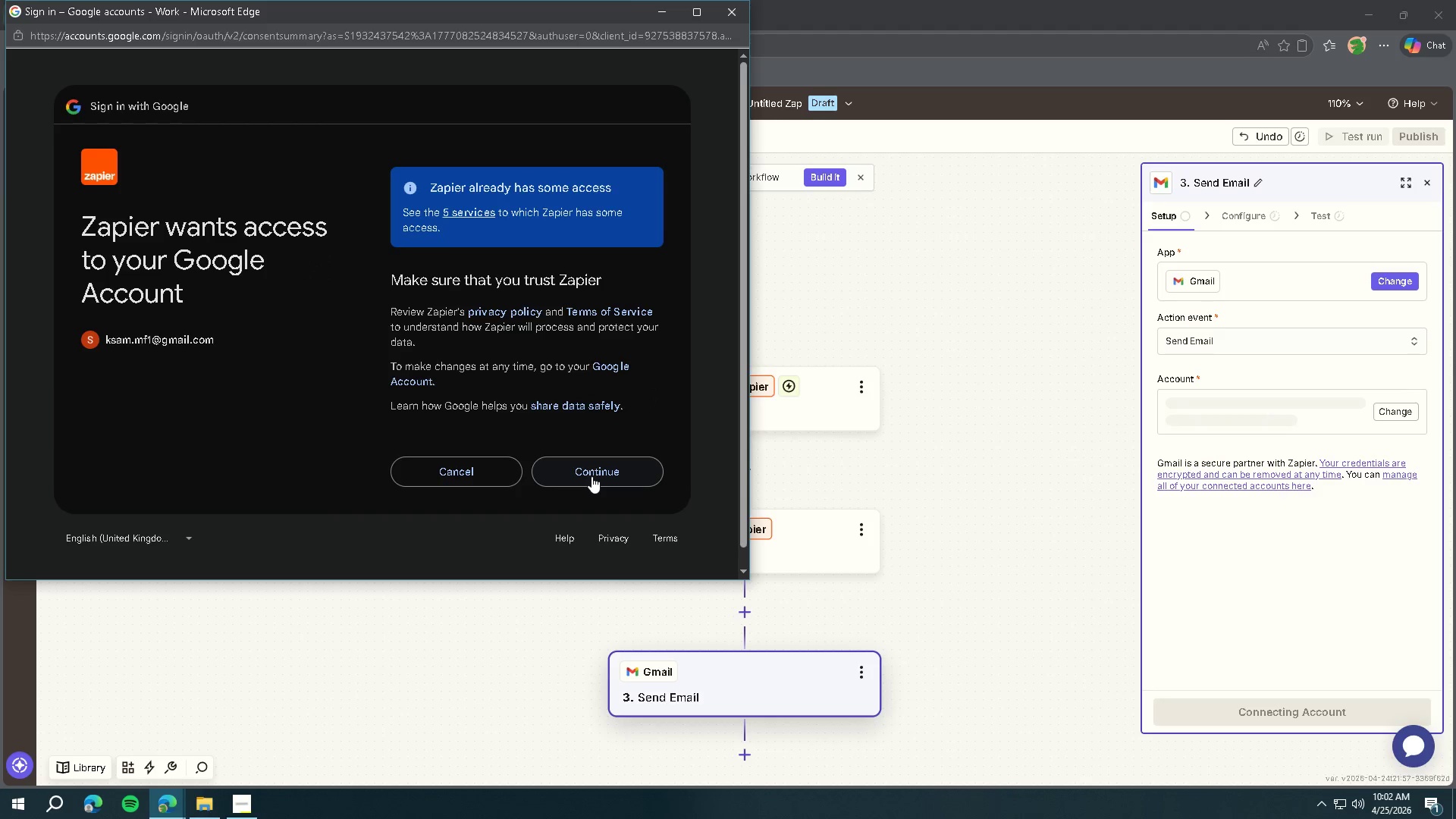 
left_click([592, 476])
 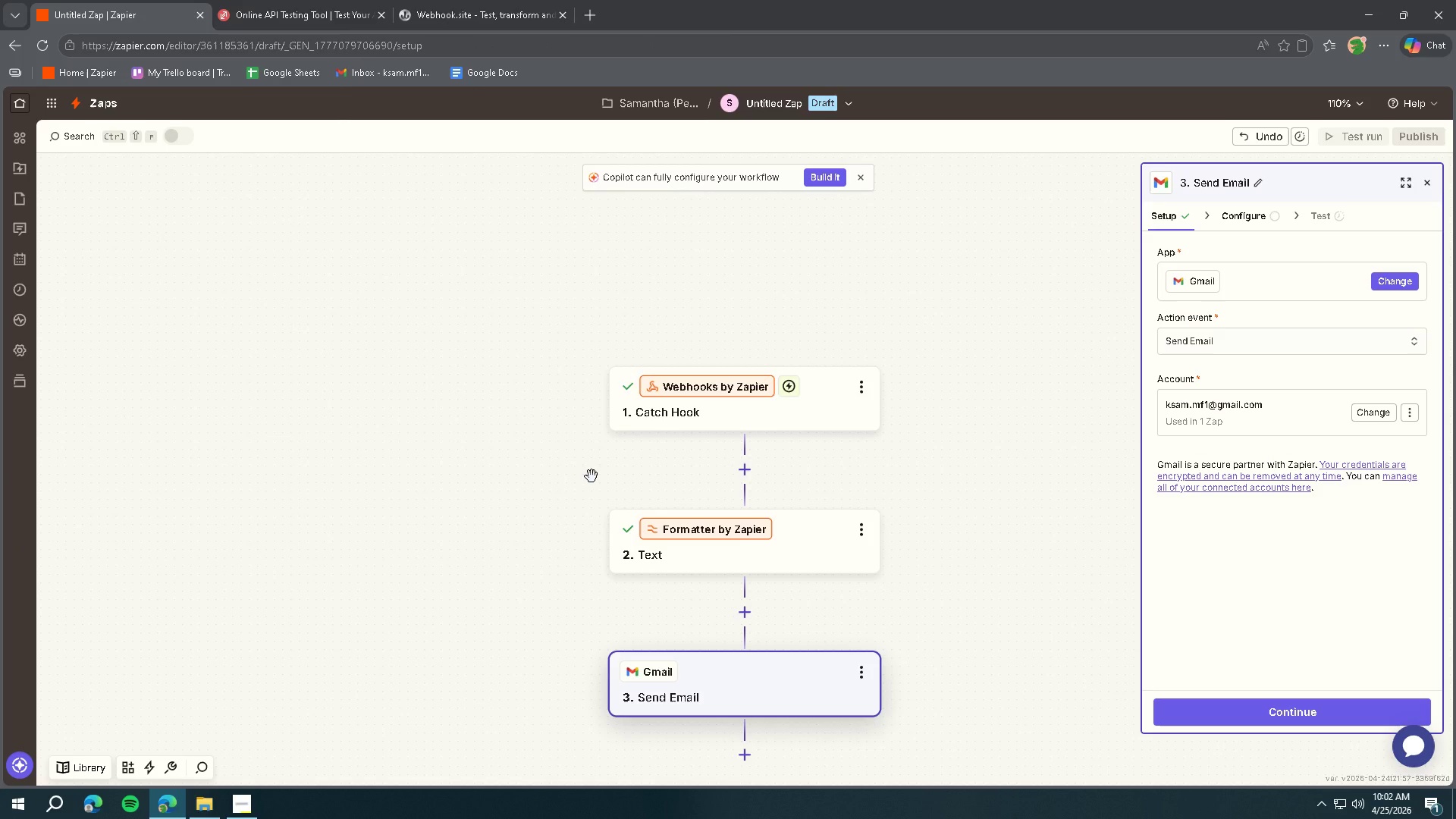 
wait(7.89)
 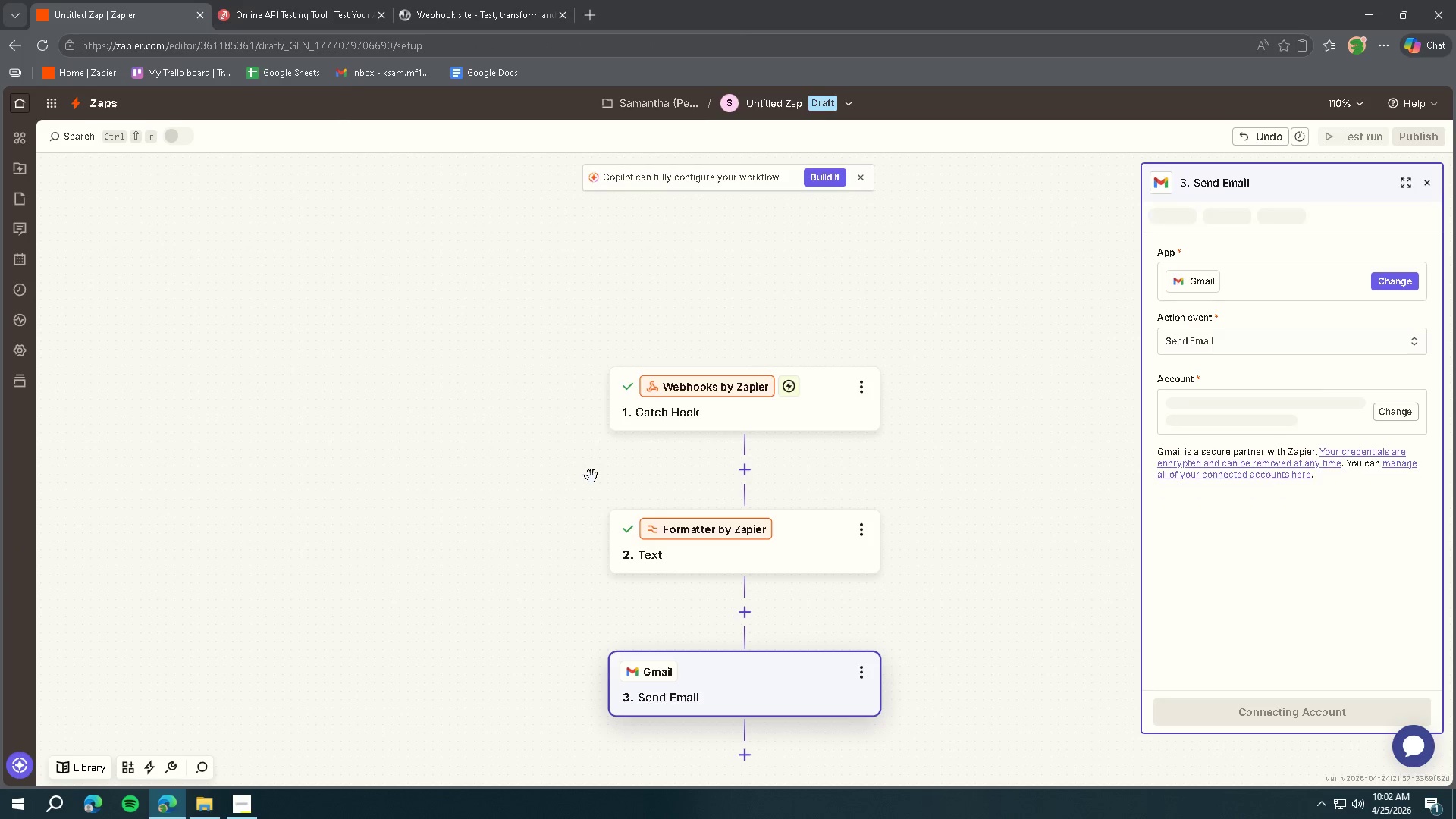 
double_click([1234, 715])
 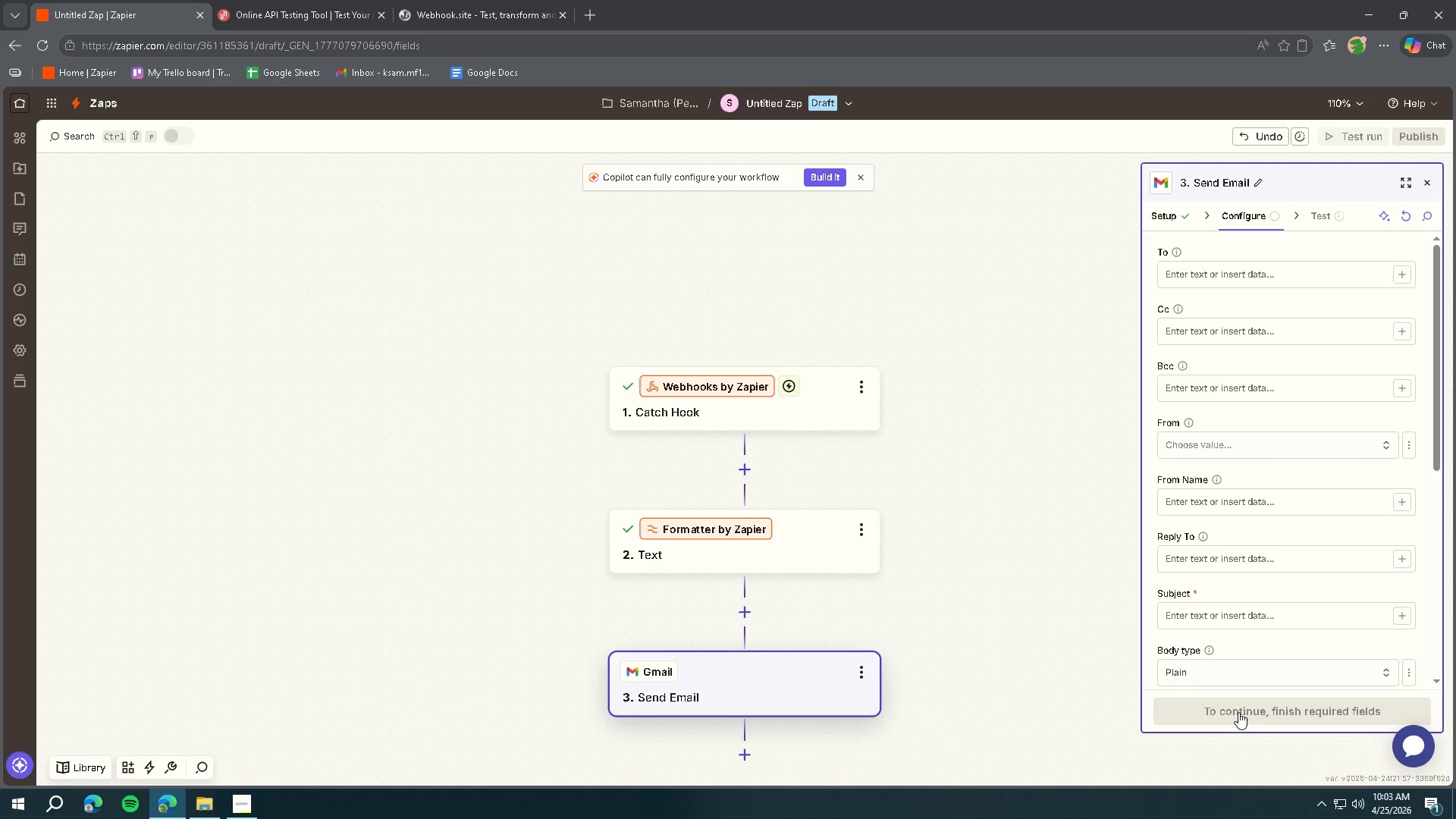 
wait(94.84)
 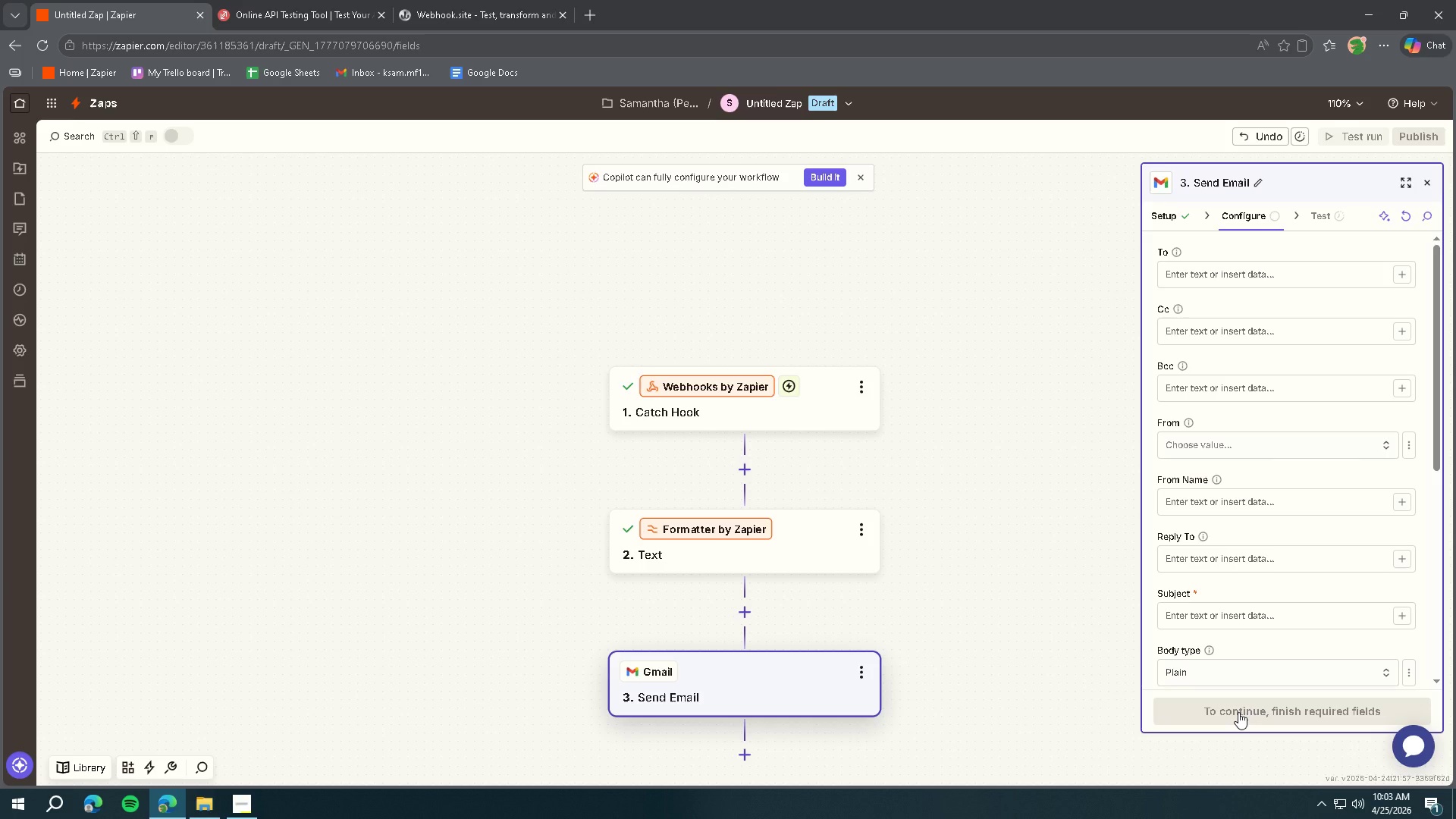 
left_click([1222, 265])
 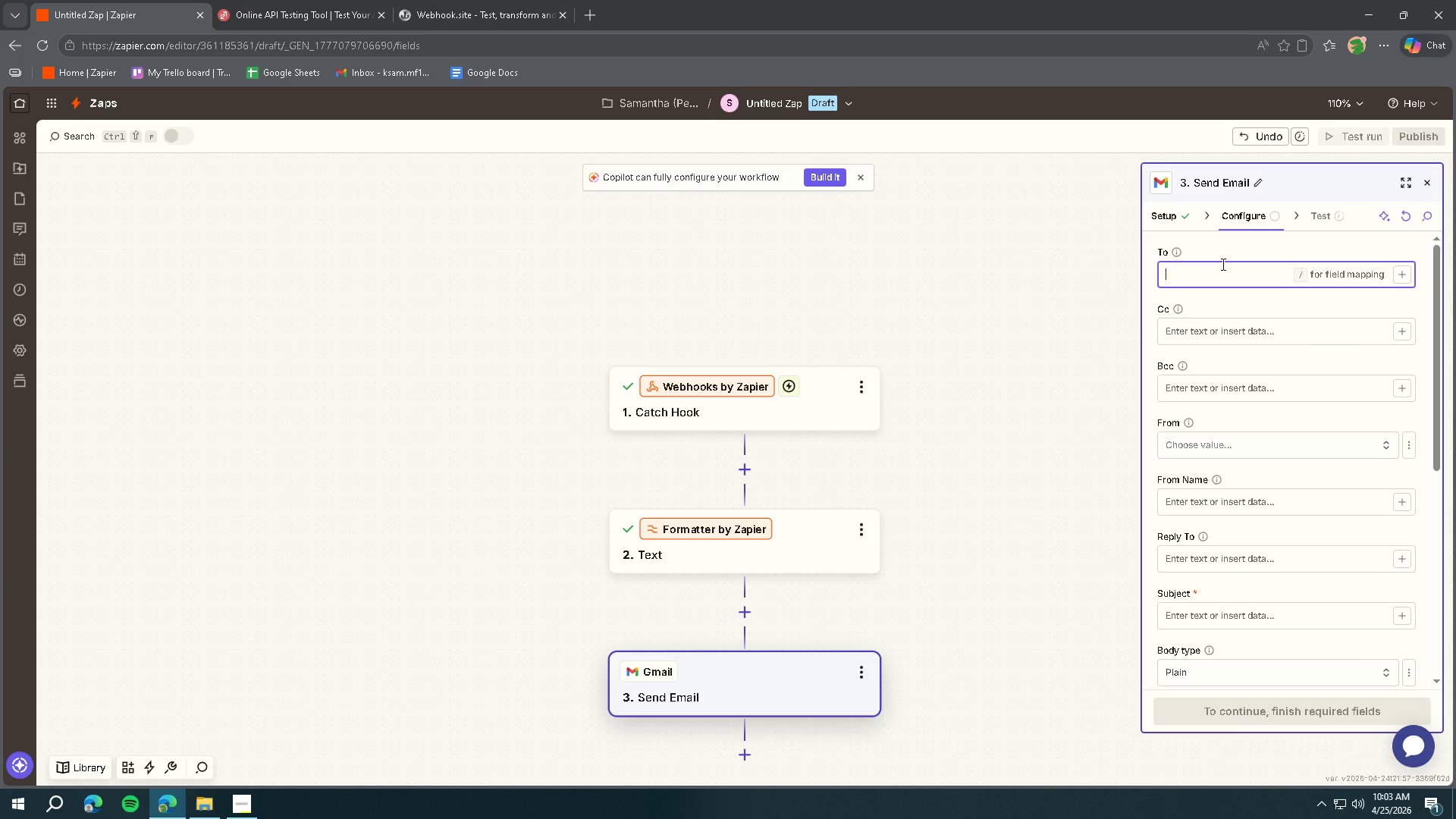 
type(KSAM.MF1)
 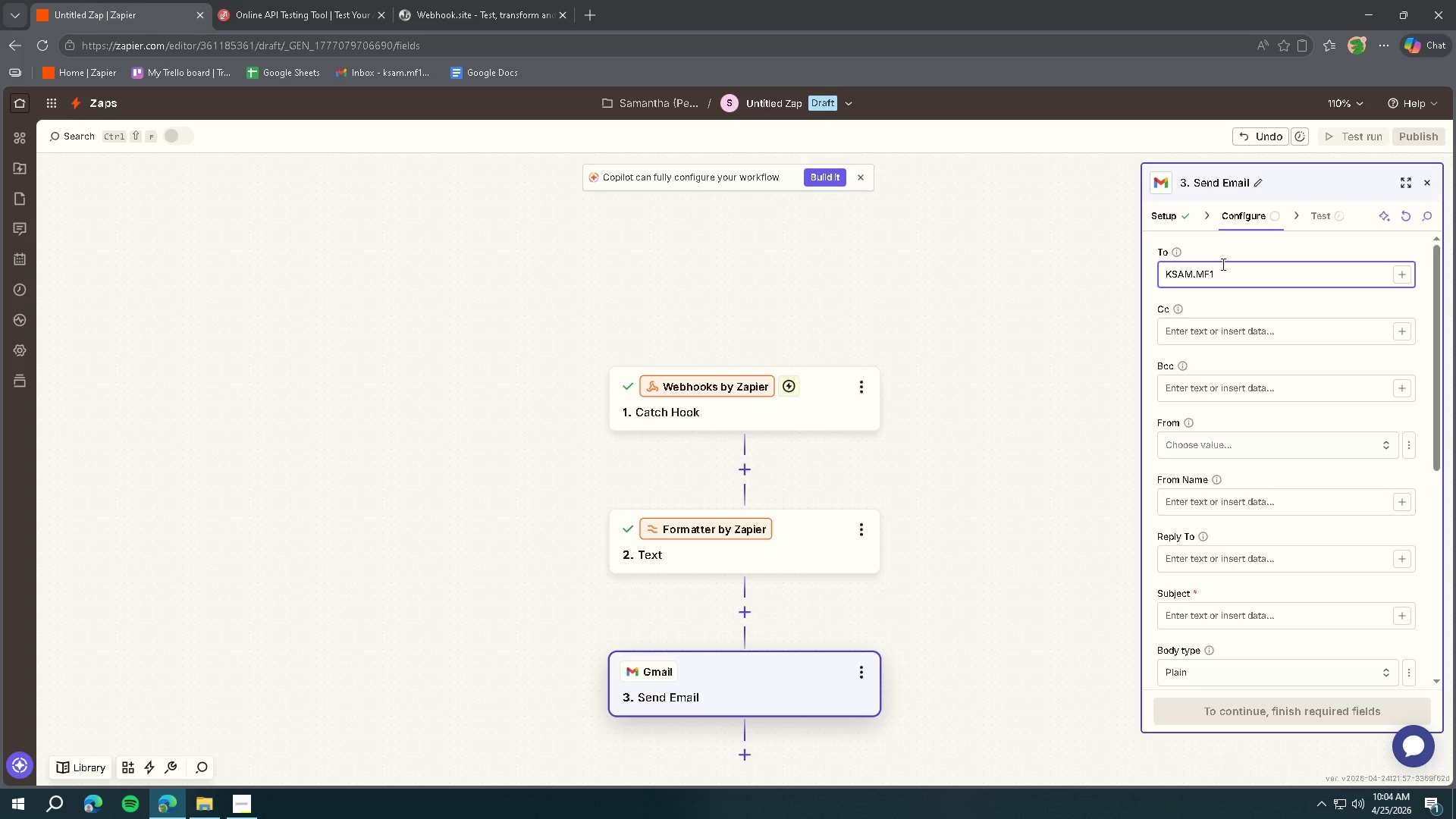 
key(Control+ControlLeft)
 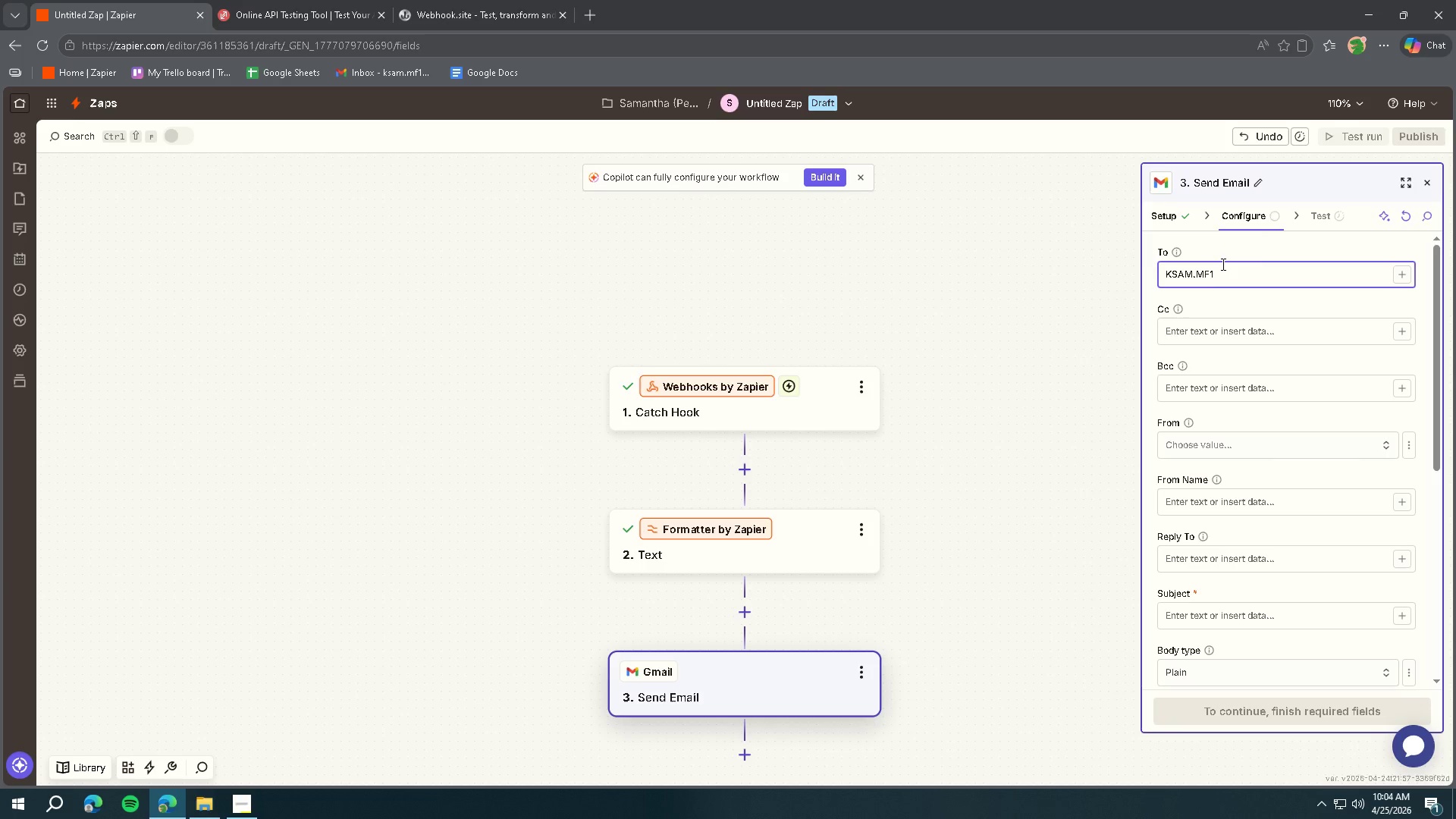 
key(Control+A)
 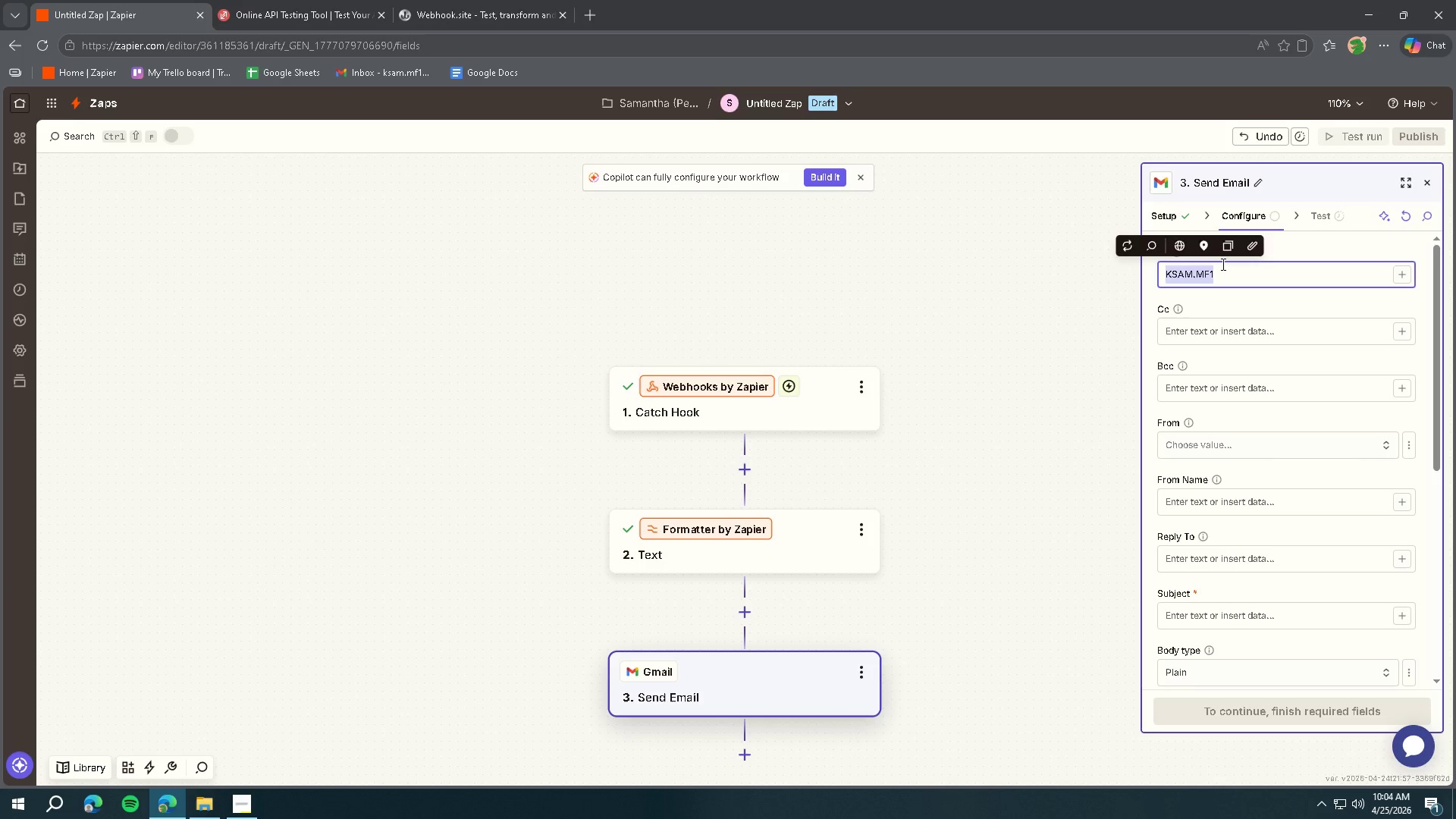 
type(ksam.mf)
 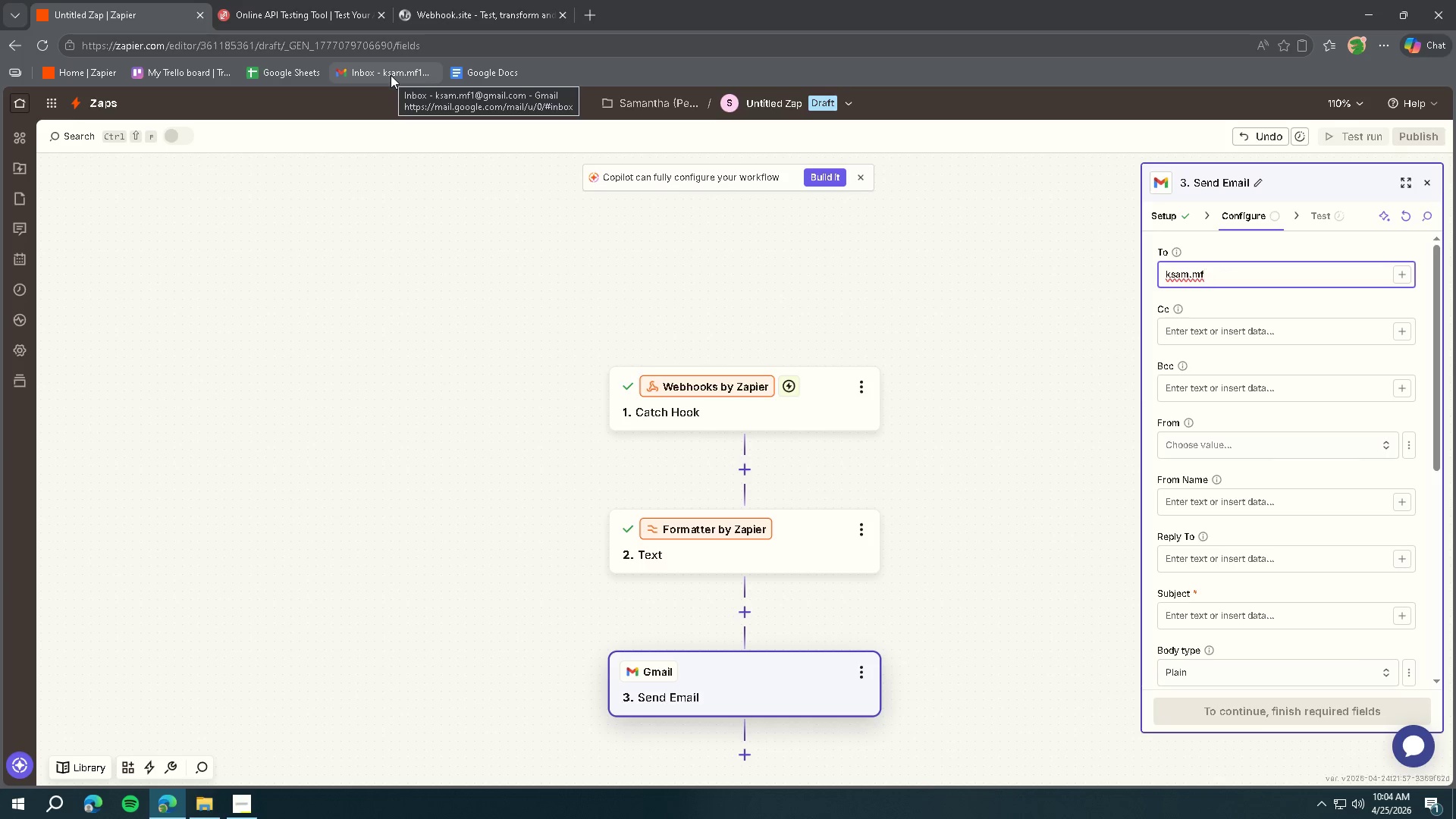 
type(1@gmail.com)
 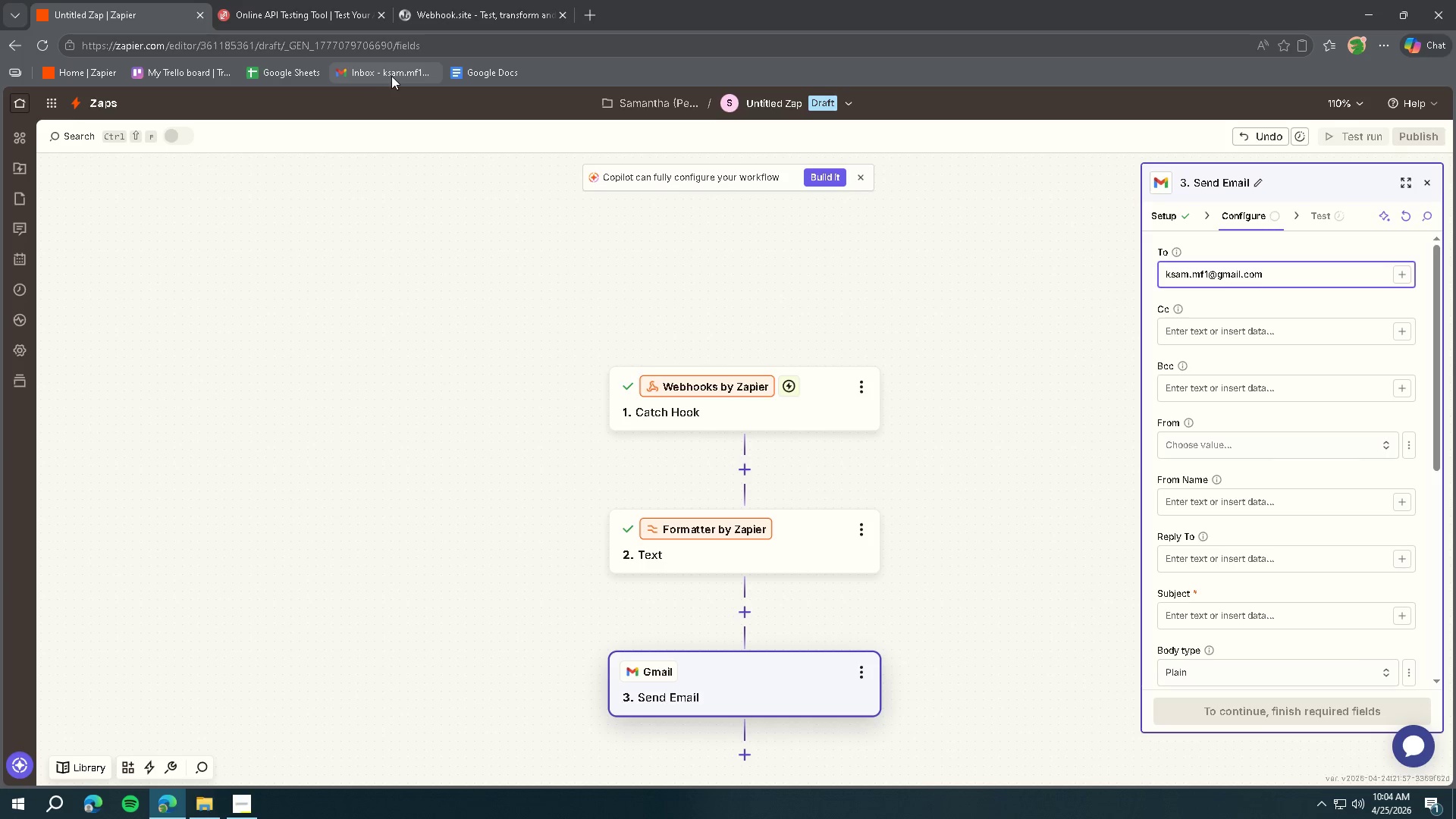 
wait(12.23)
 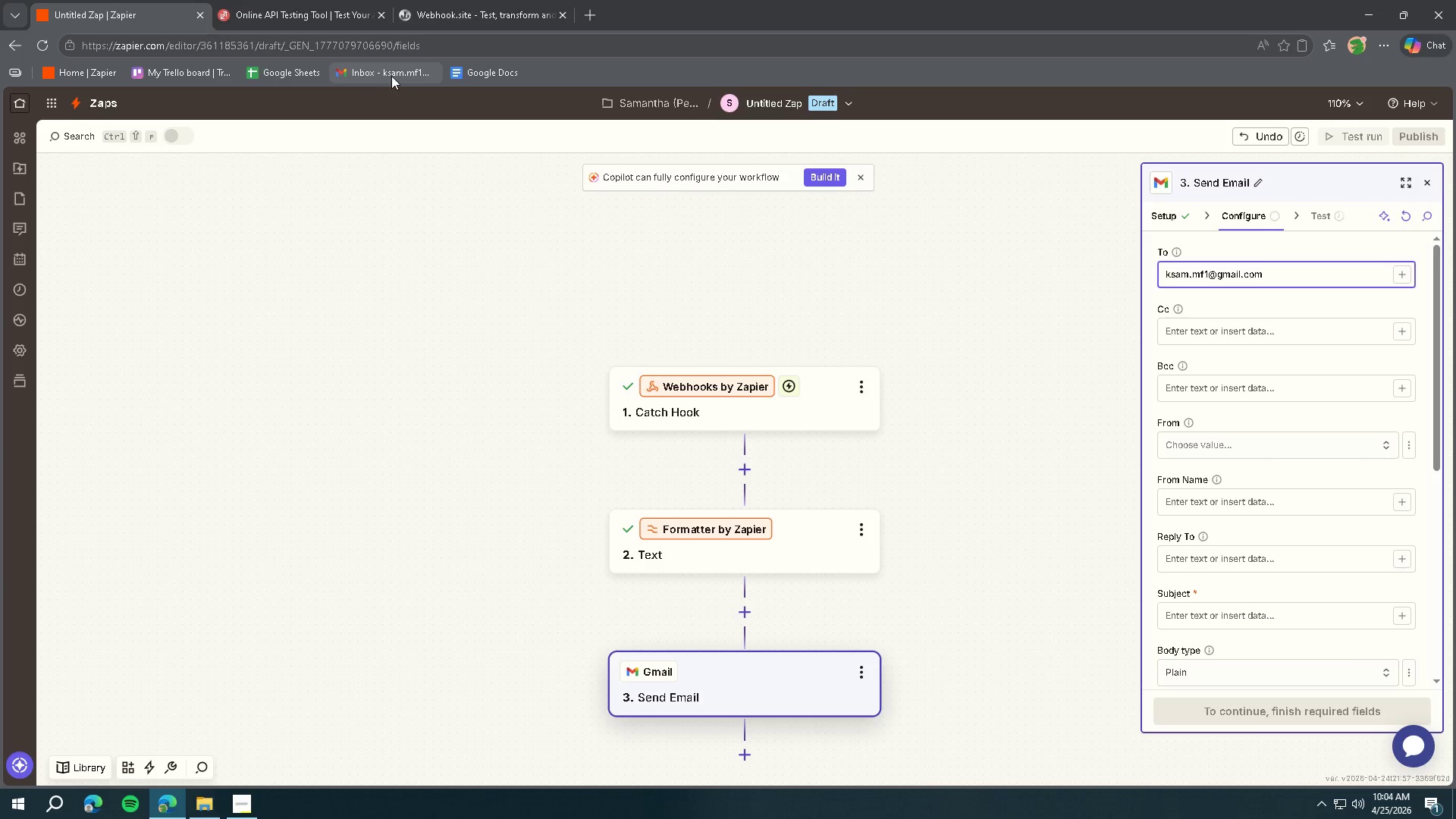 
left_click([1191, 617])
 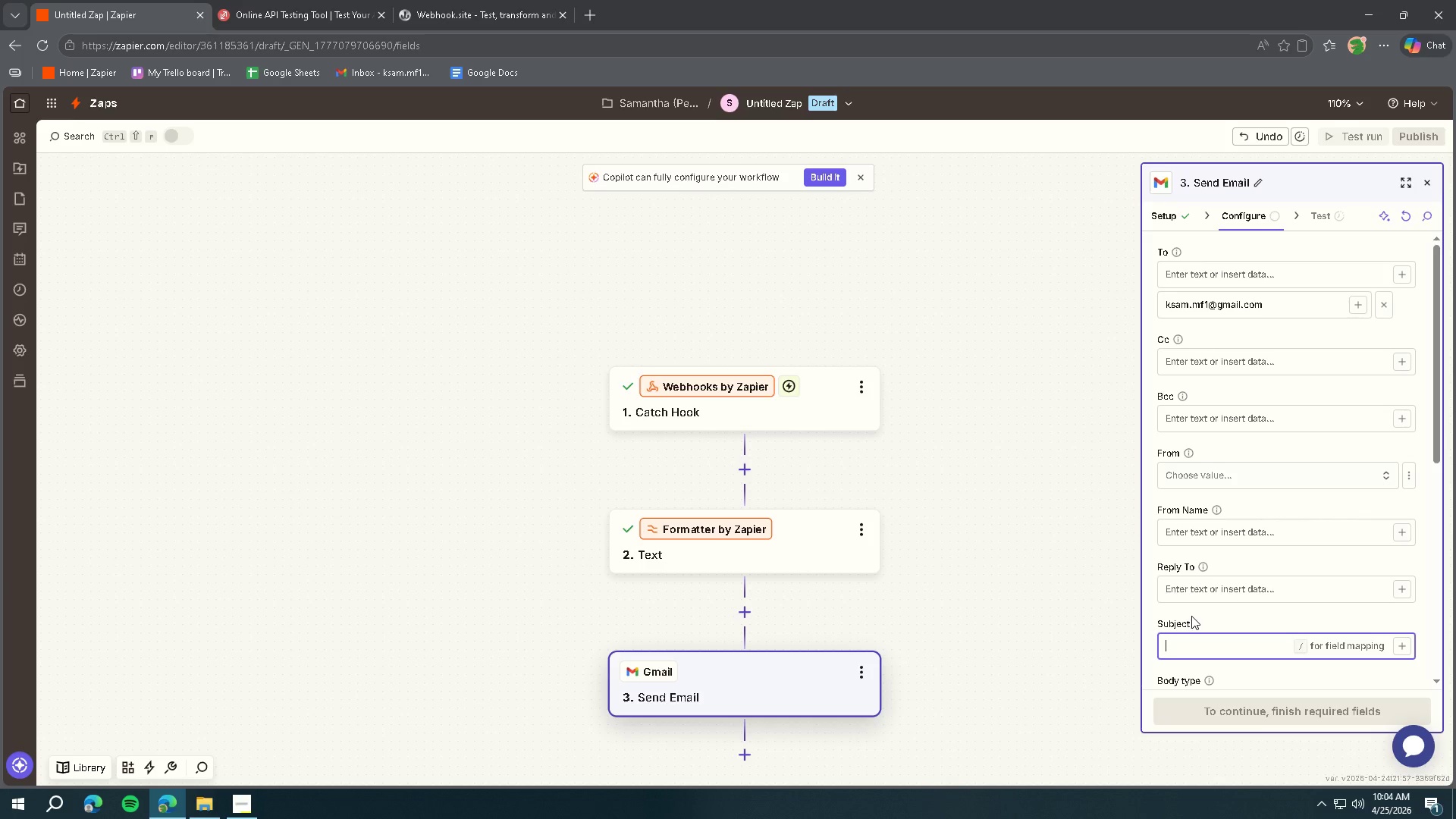 
type(New Lead:)
 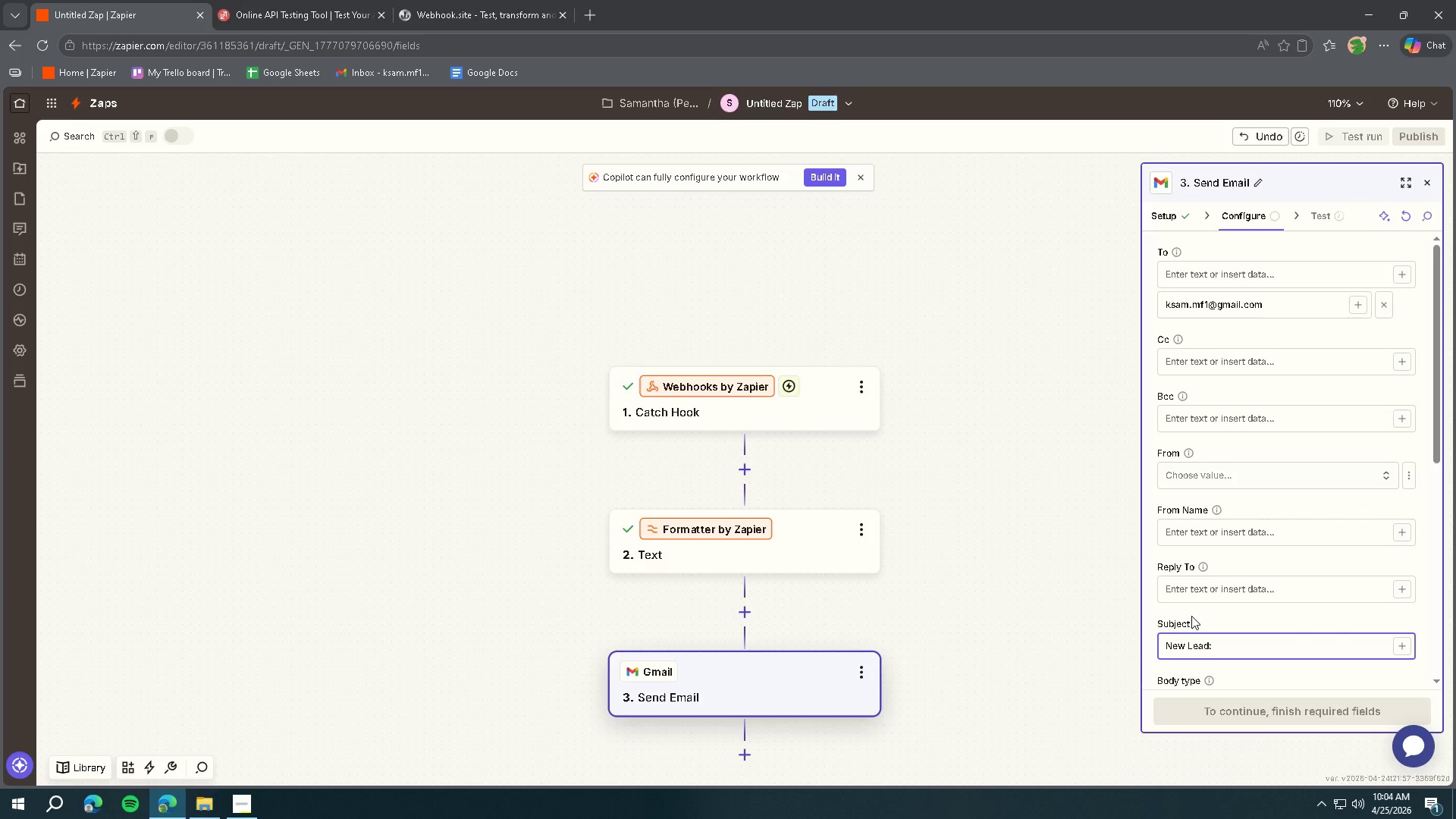 
key(Space)
 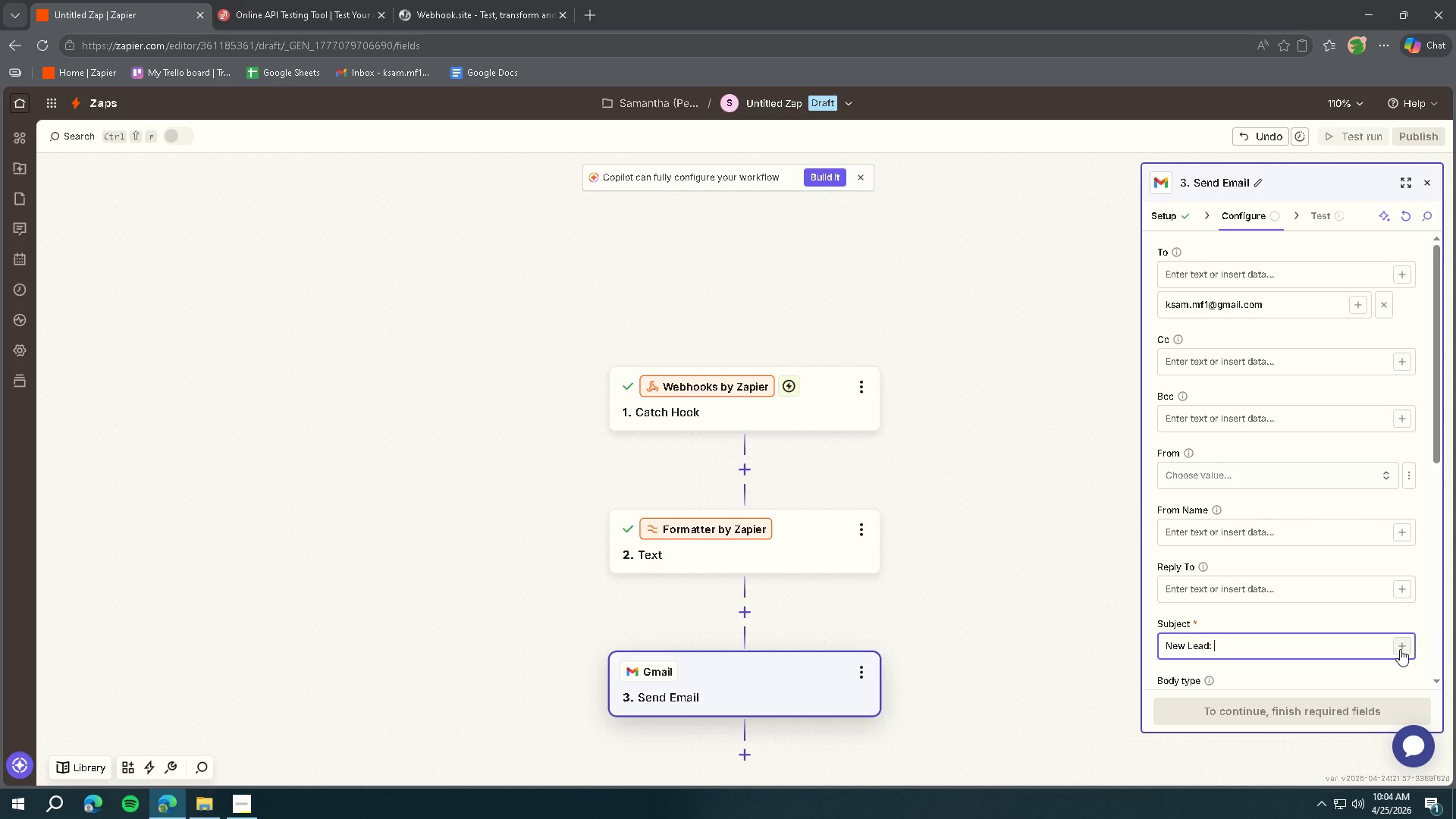 
left_click([1400, 649])
 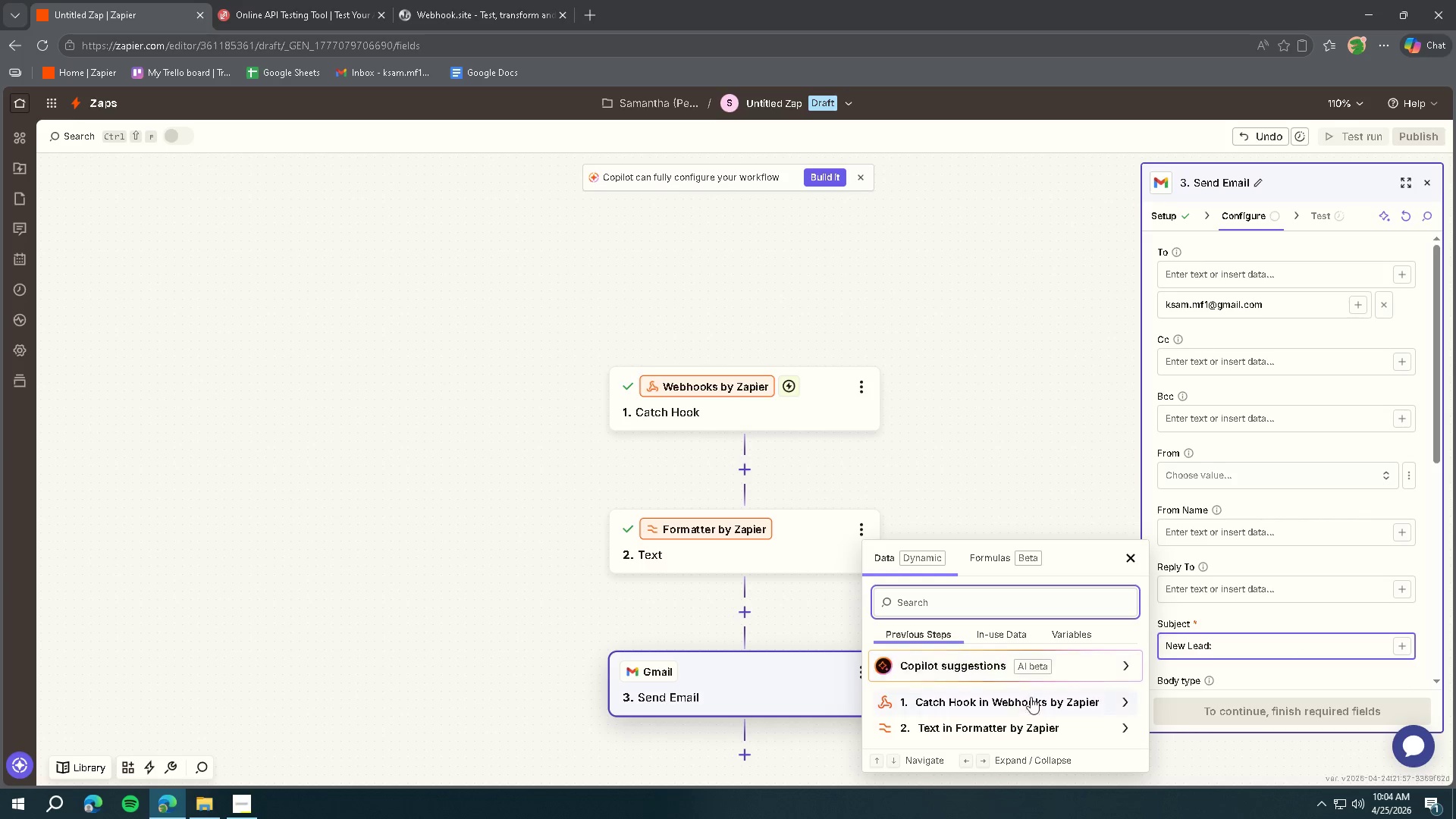 
left_click([1024, 706])
 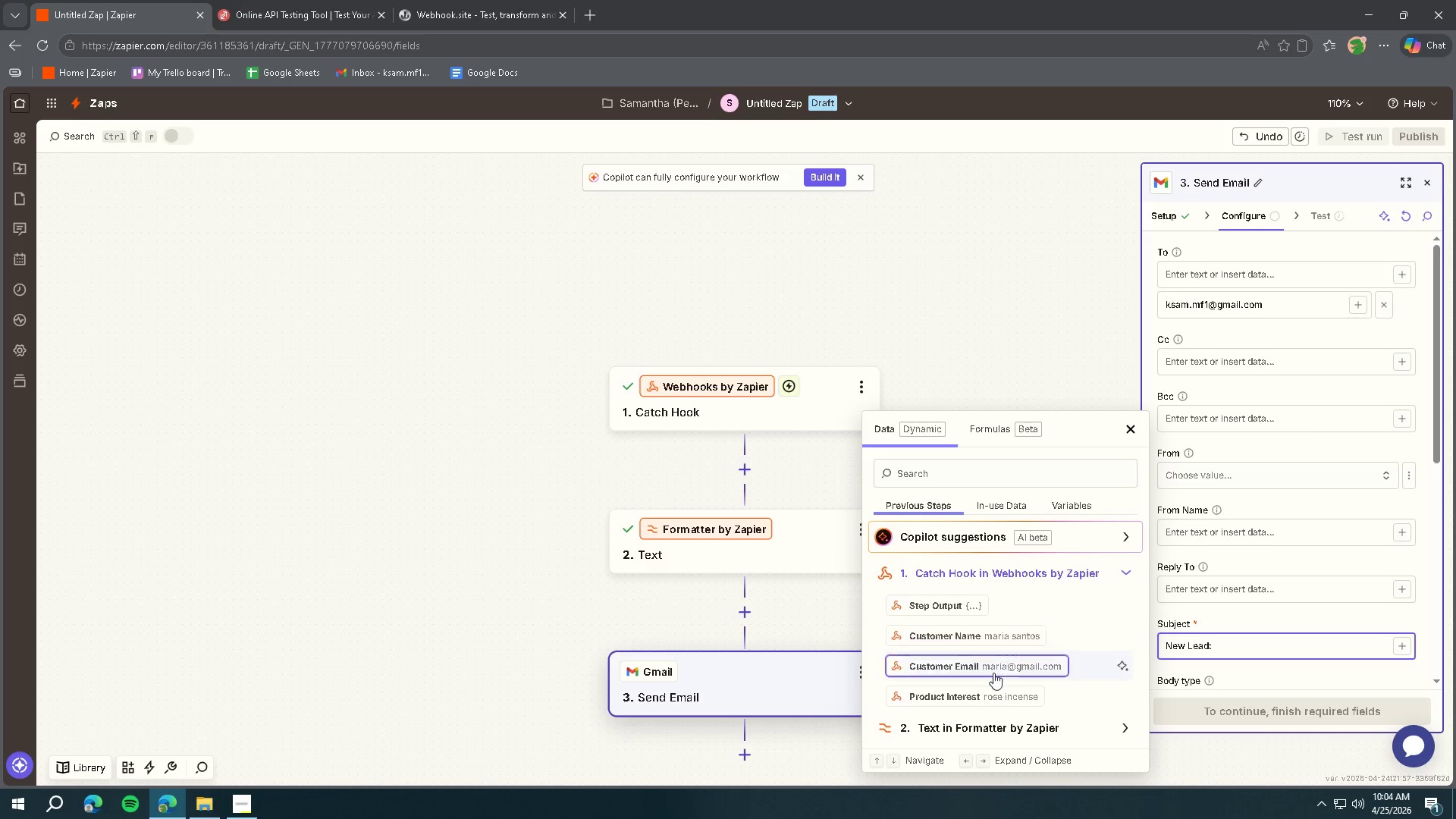 
left_click([987, 692])
 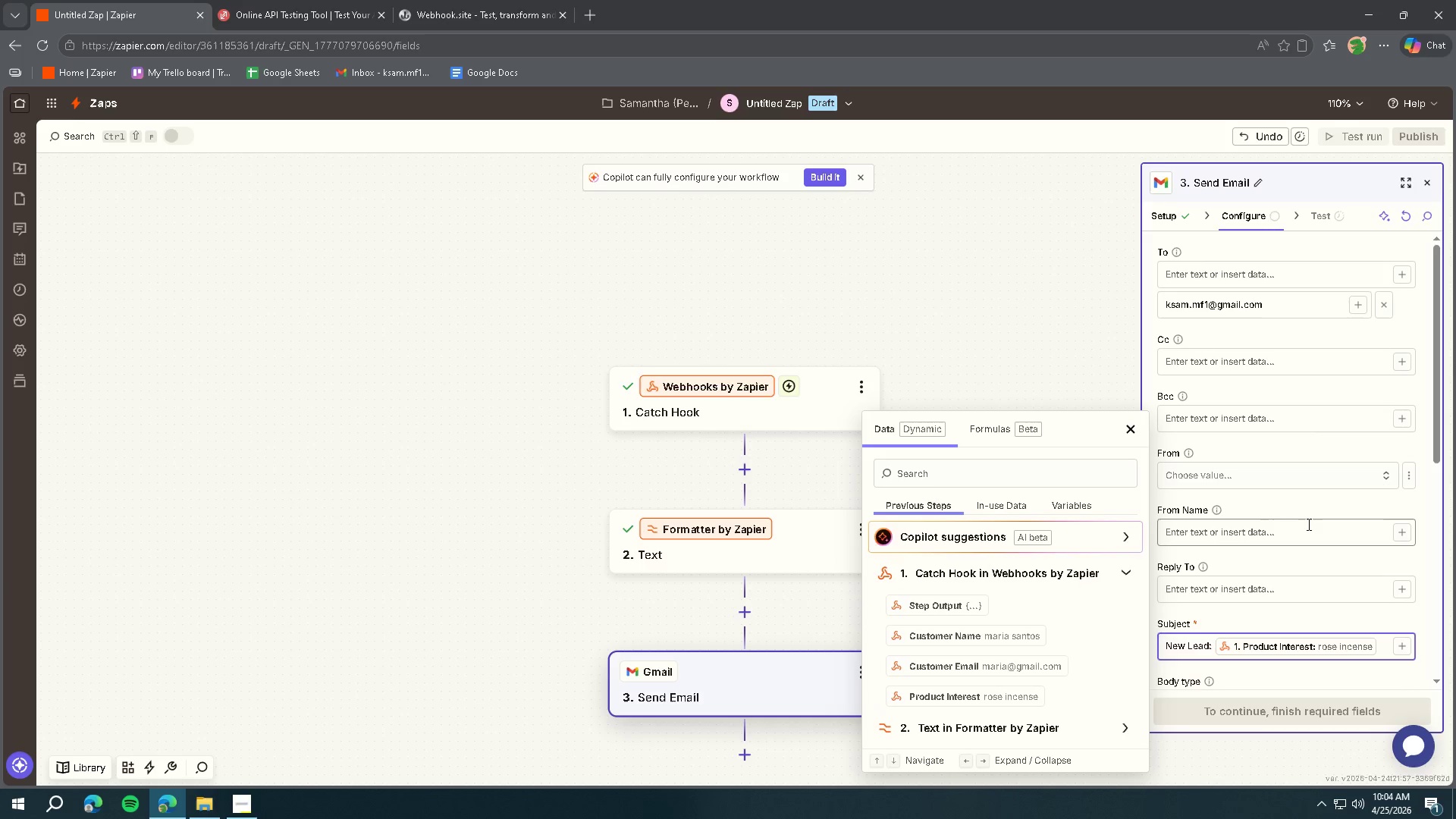 
scroll: coordinate [1307, 524], scroll_direction: down, amount: 3.0
 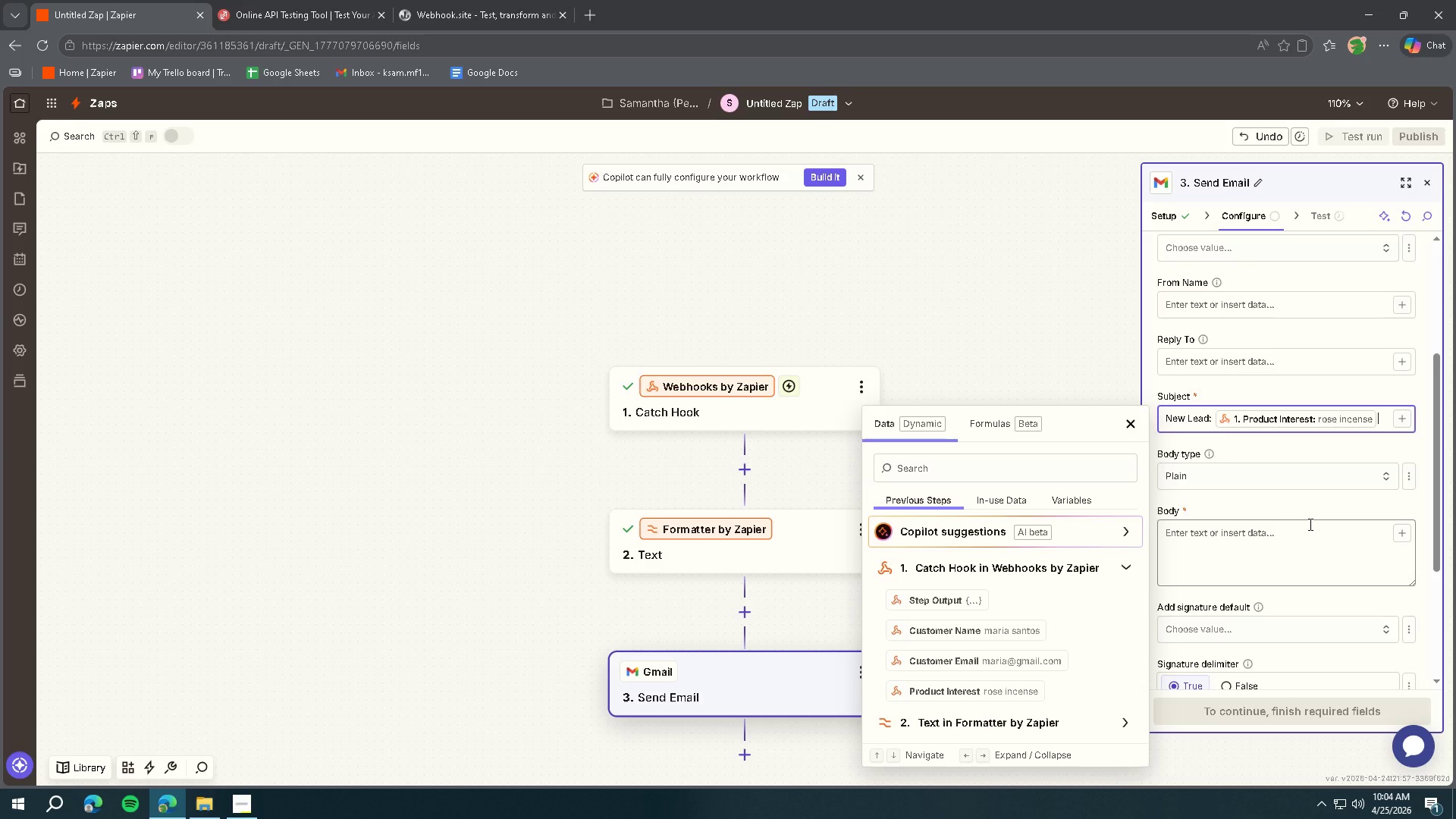 
wait(7.78)
 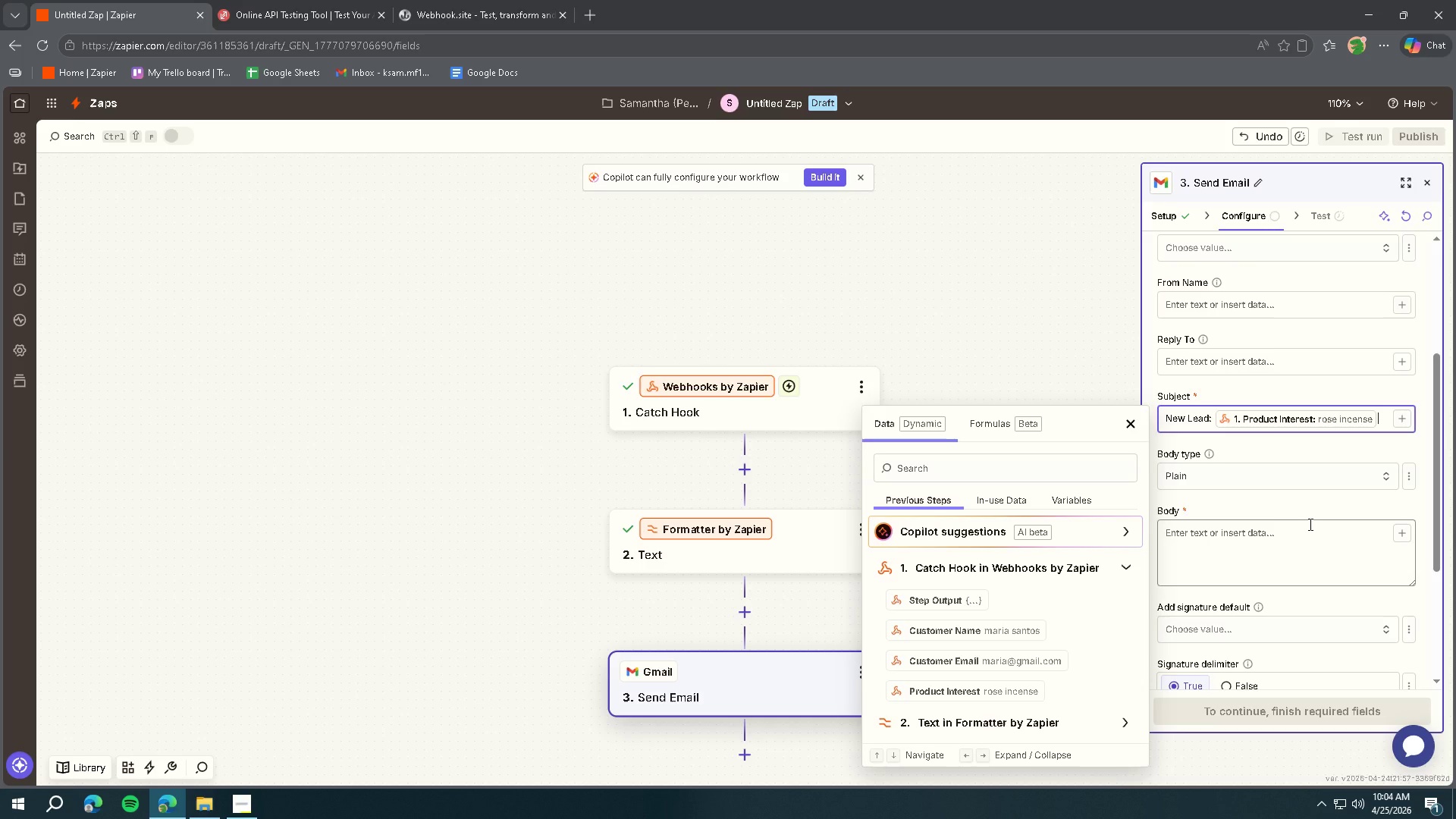 
left_click([1272, 535])
 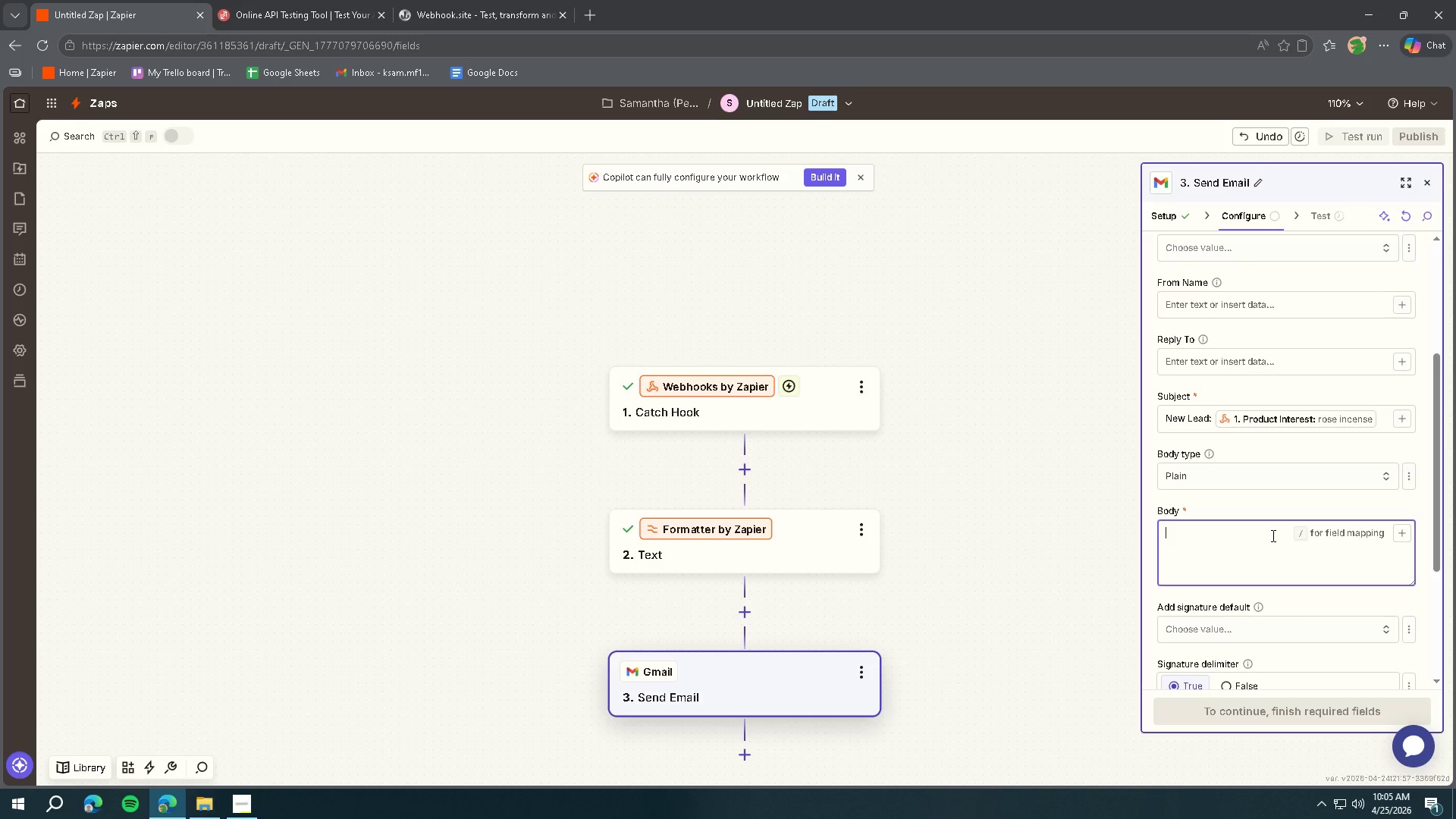 
wait(67.09)
 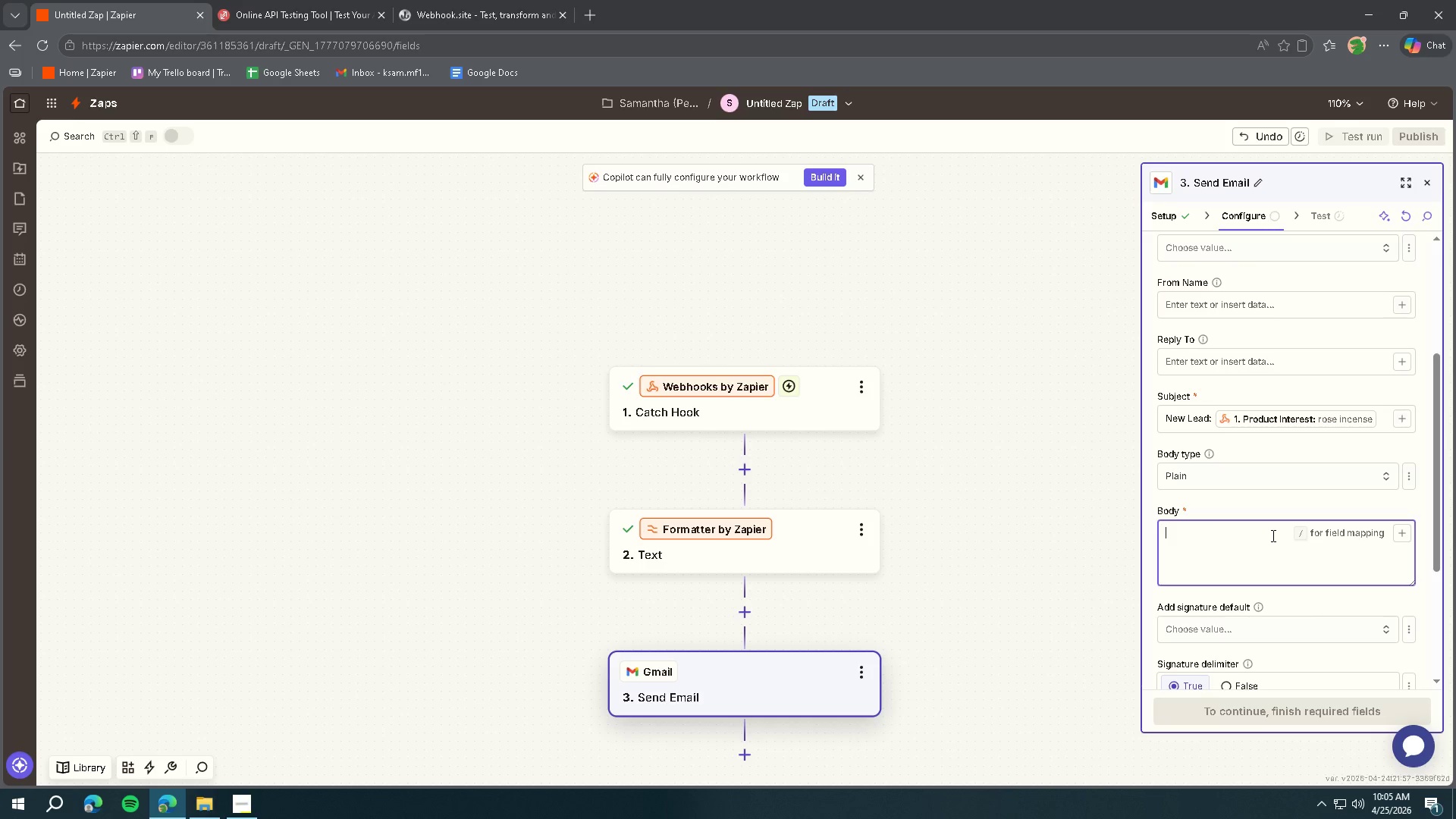 
type(Hi )
 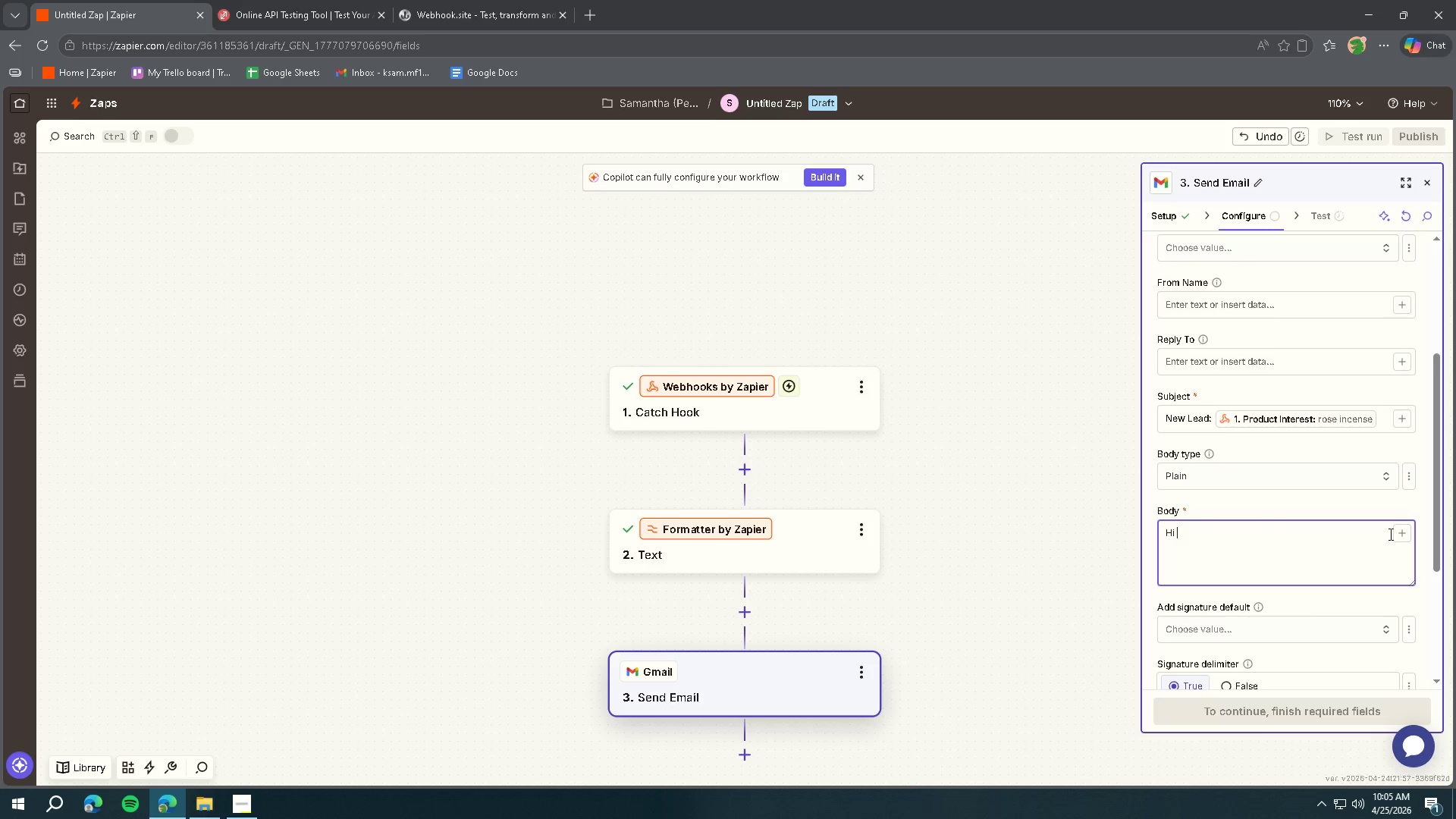 
left_click([1397, 531])
 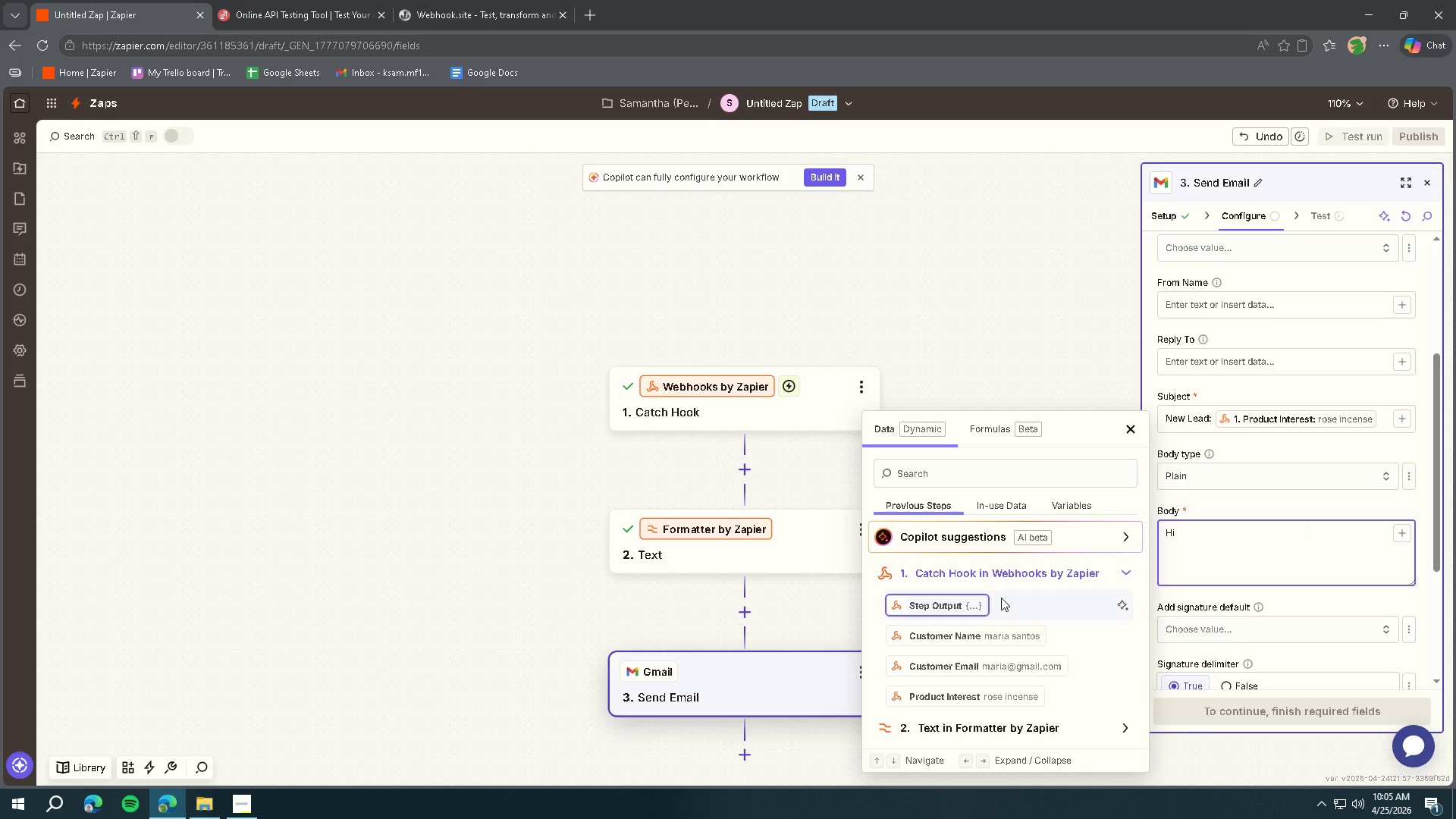 
left_click([953, 601])
 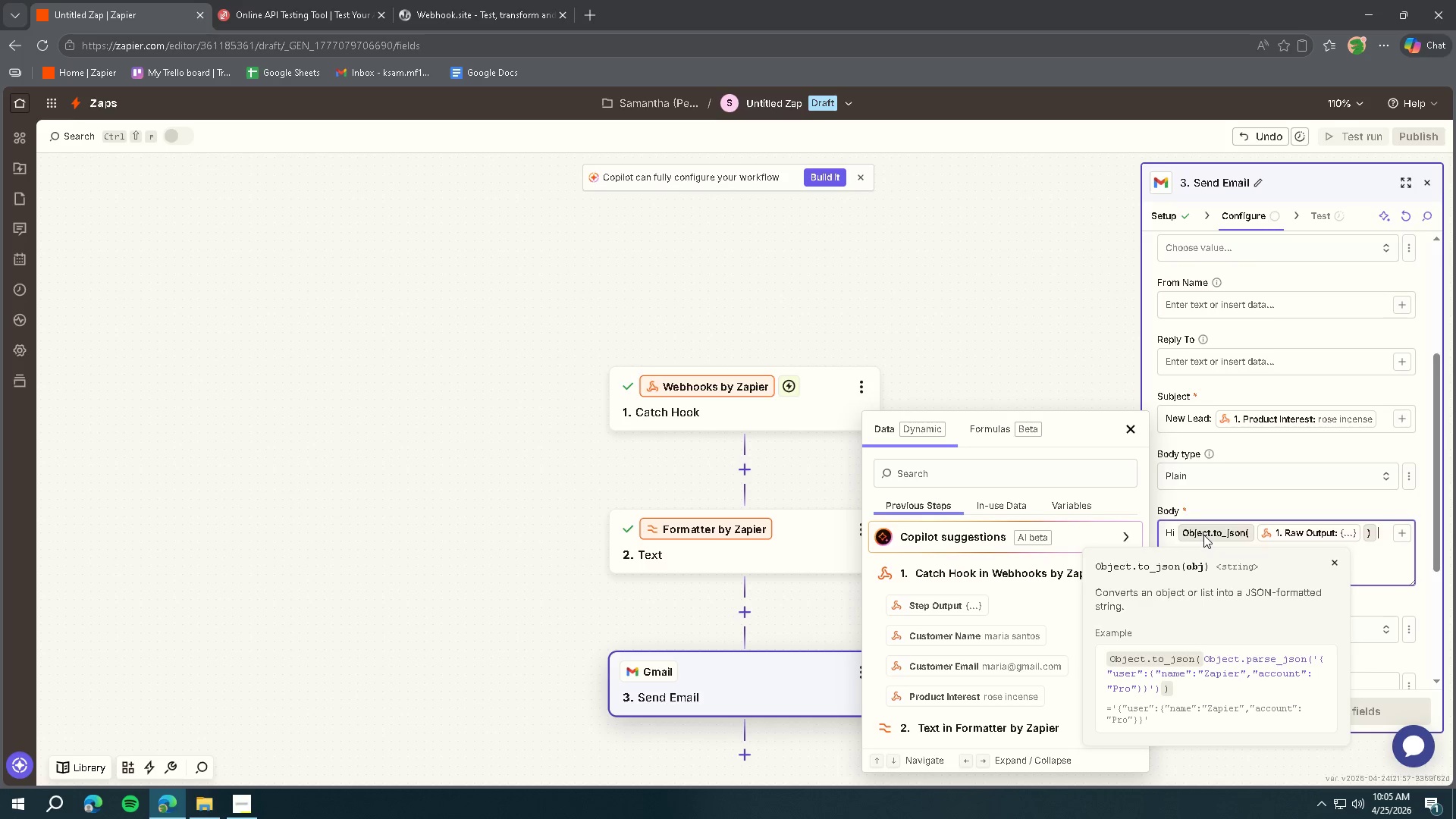 
wait(8.42)
 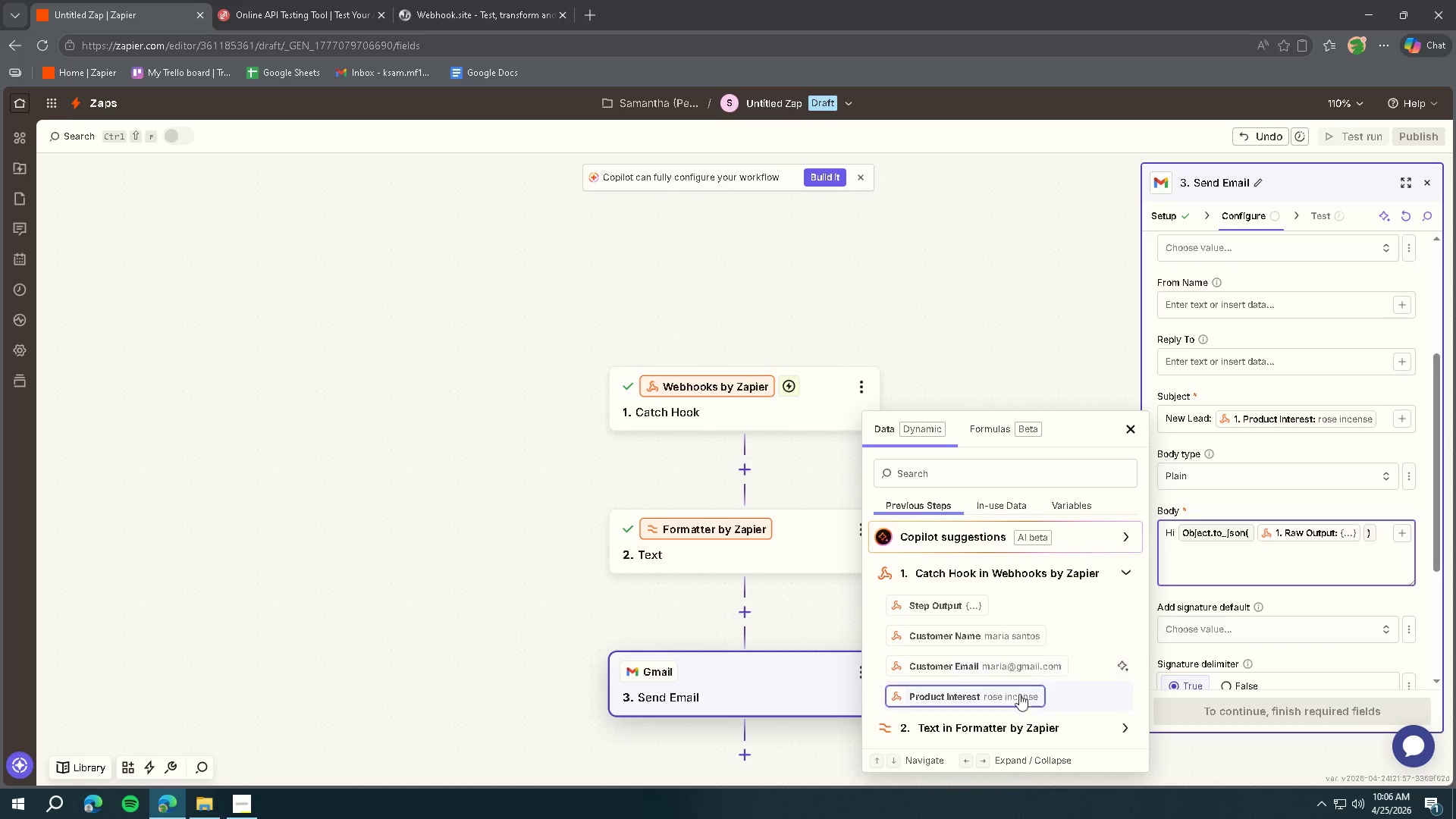 
left_click([1077, 724])
 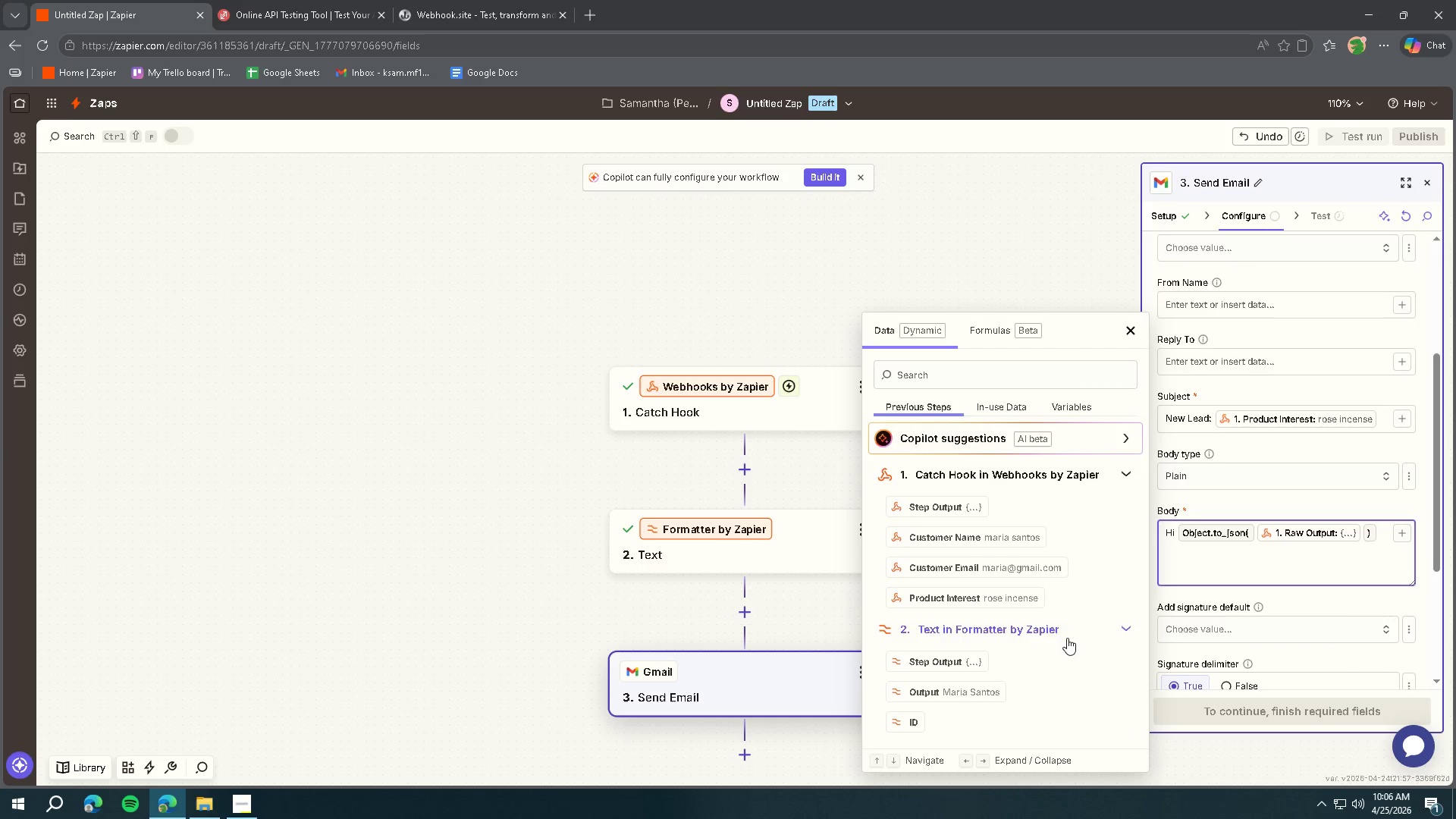 
scroll: coordinate [992, 660], scroll_direction: down, amount: 2.0
 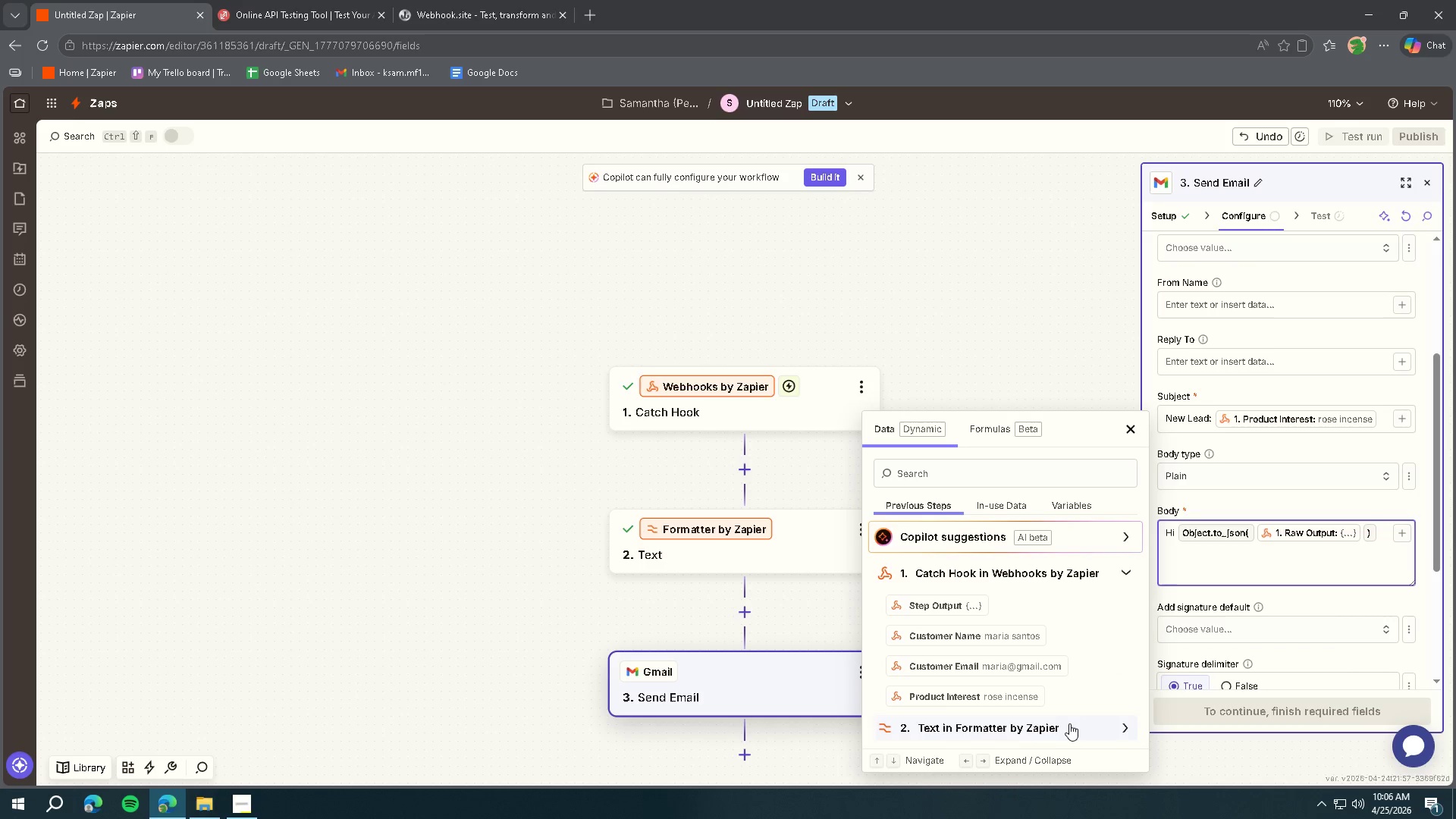 
left_click([1067, 636])
 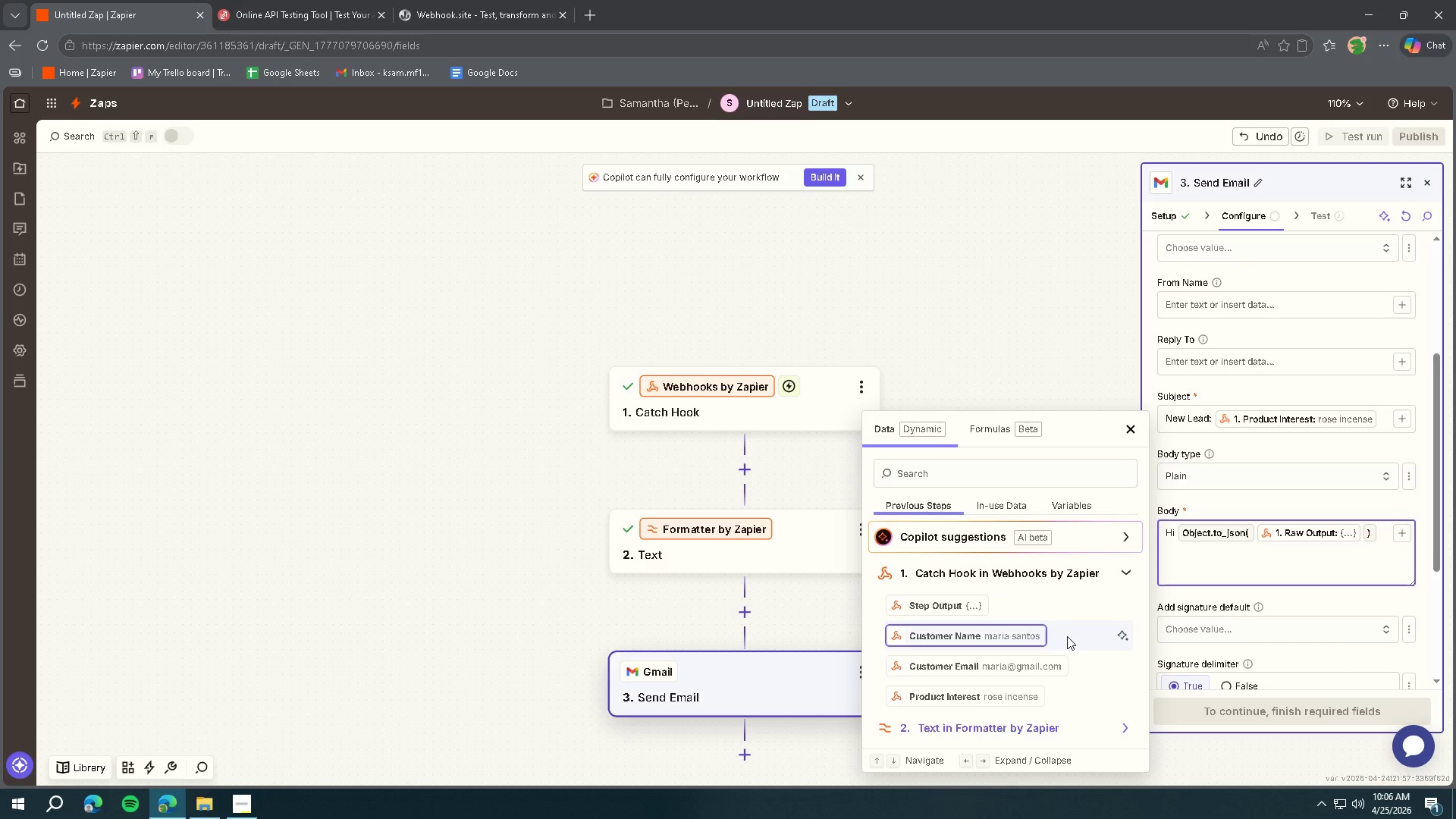 
left_click([1382, 534])
 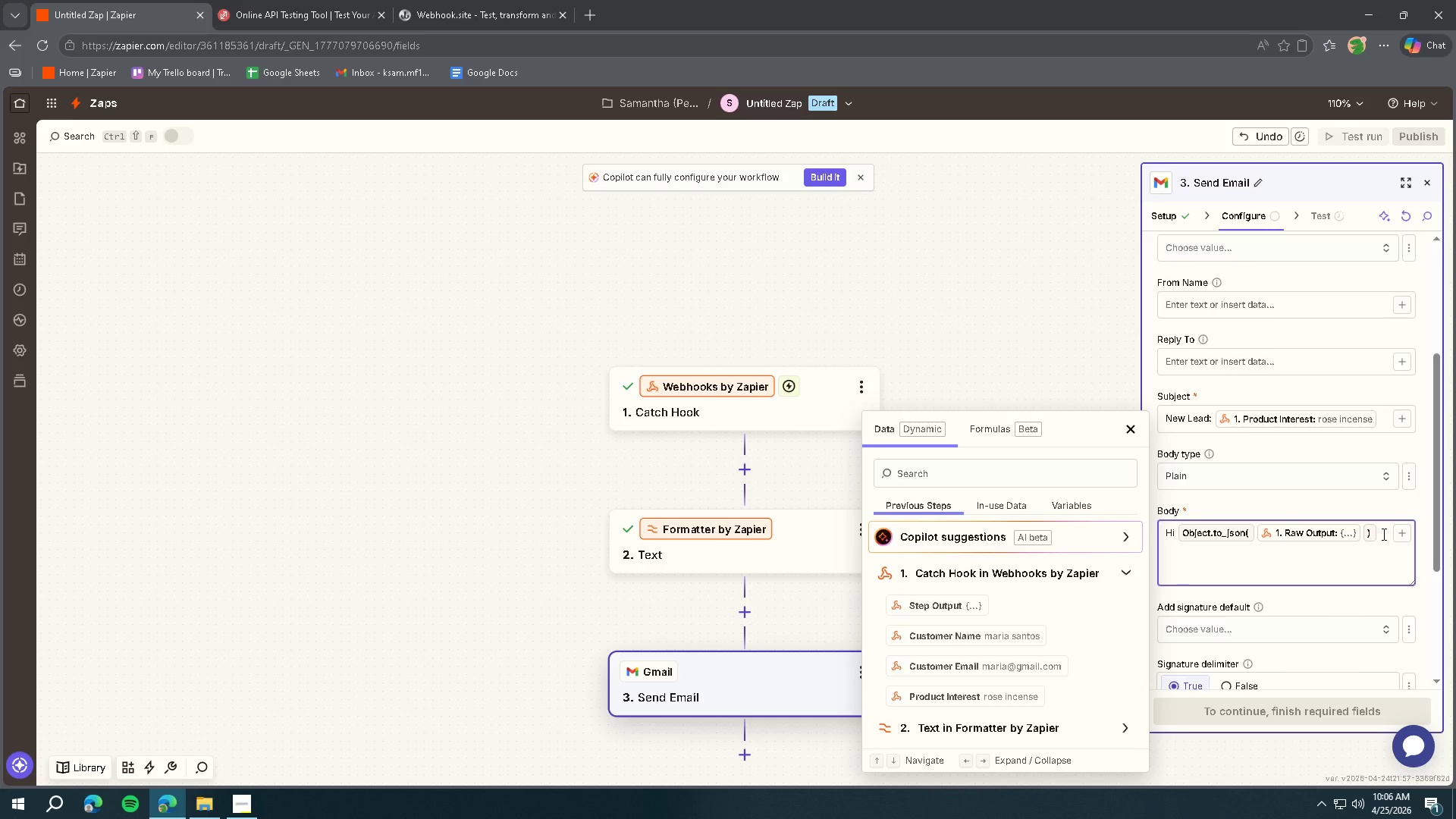 
key(Backspace)
 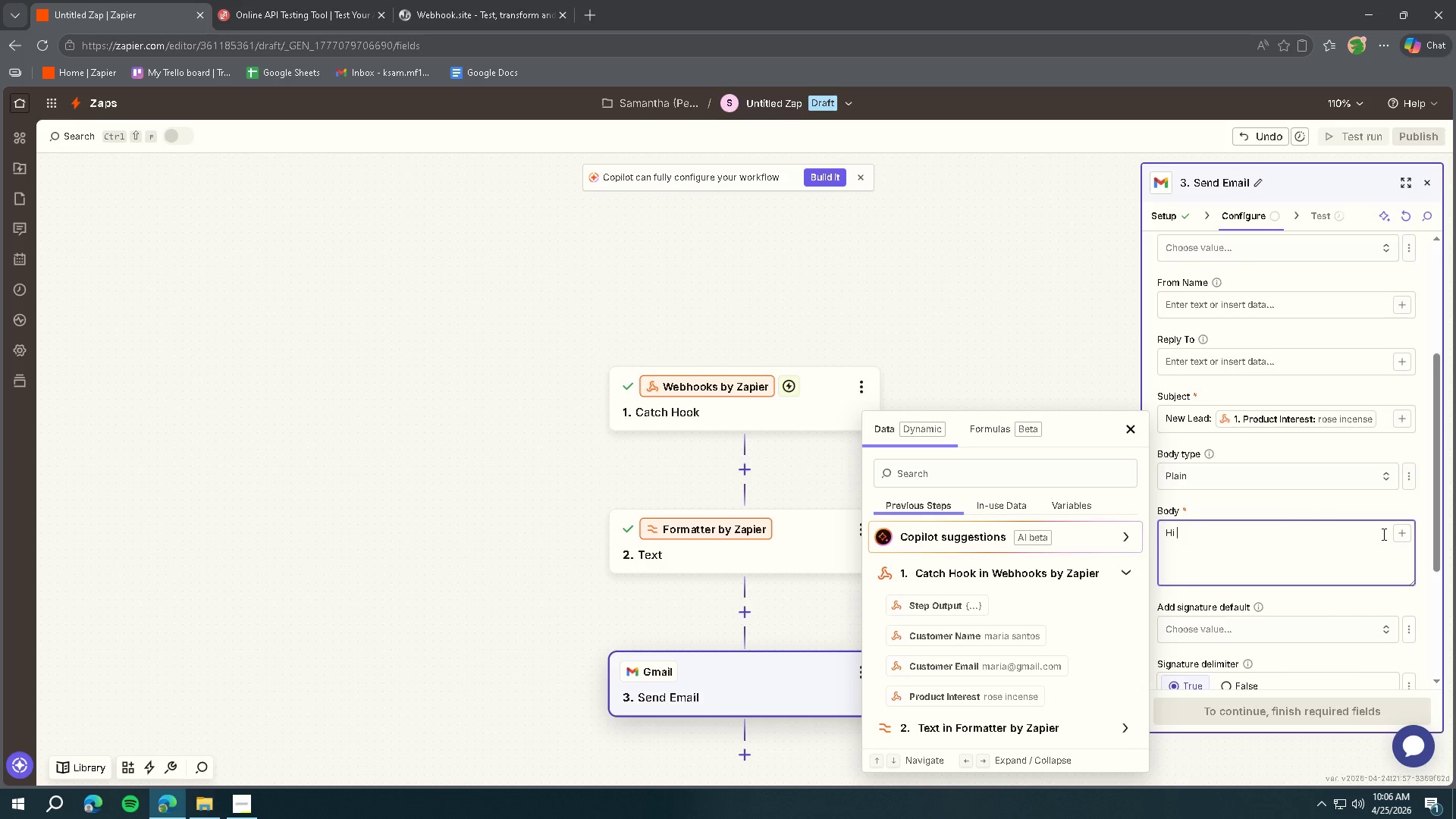 
key(Backspace)
 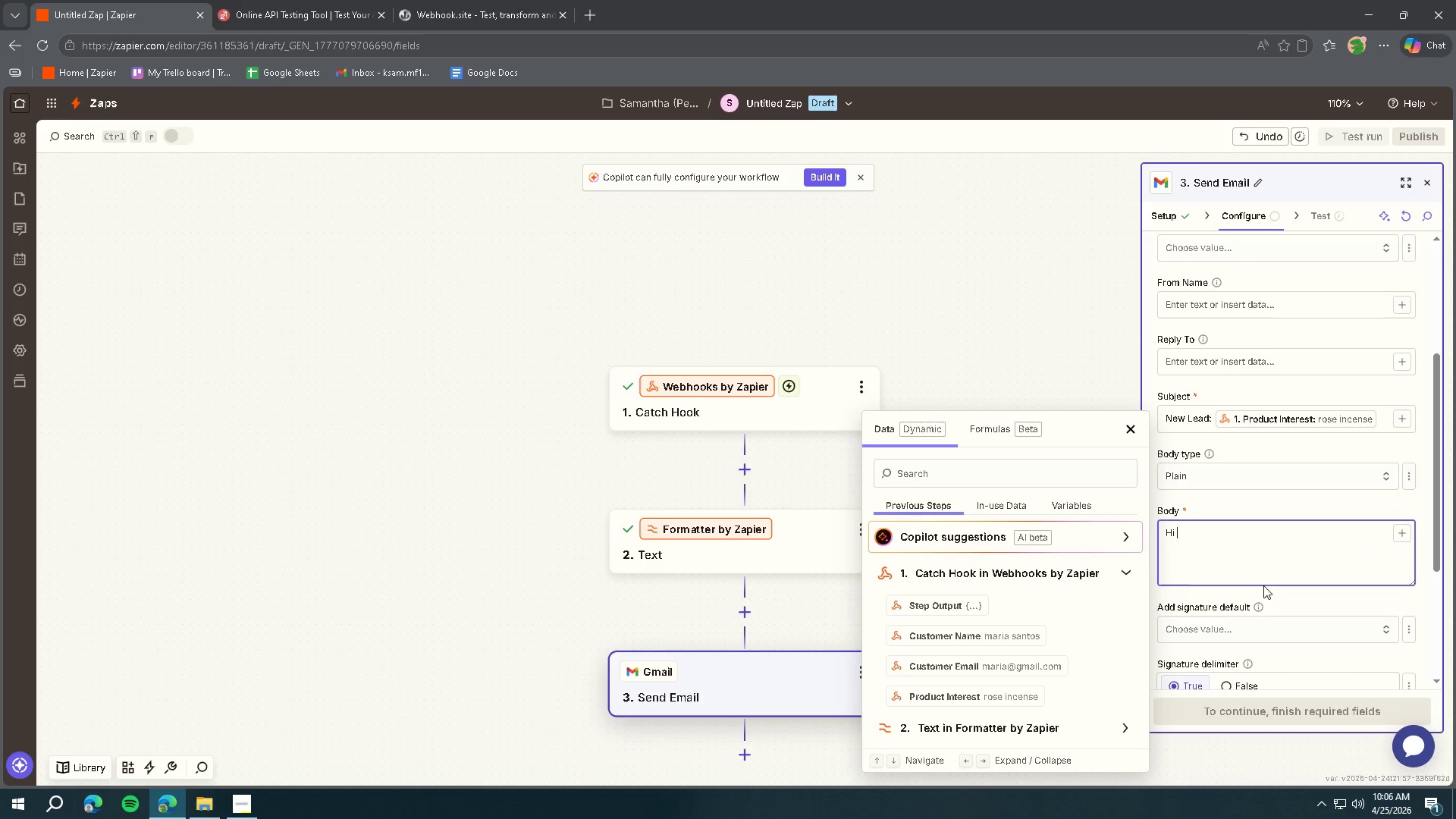 
left_click([1076, 571])
 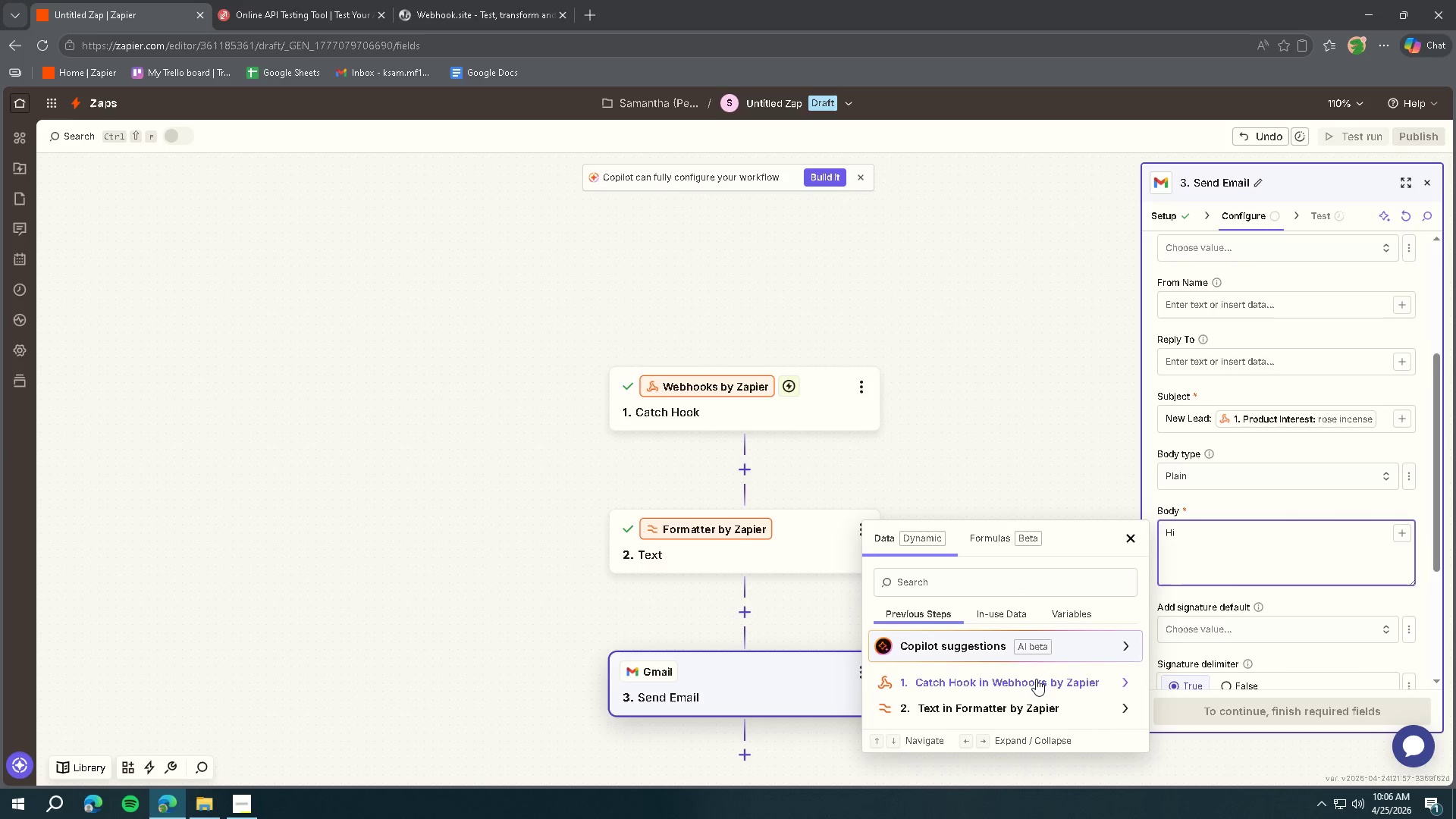 
left_click([1028, 708])
 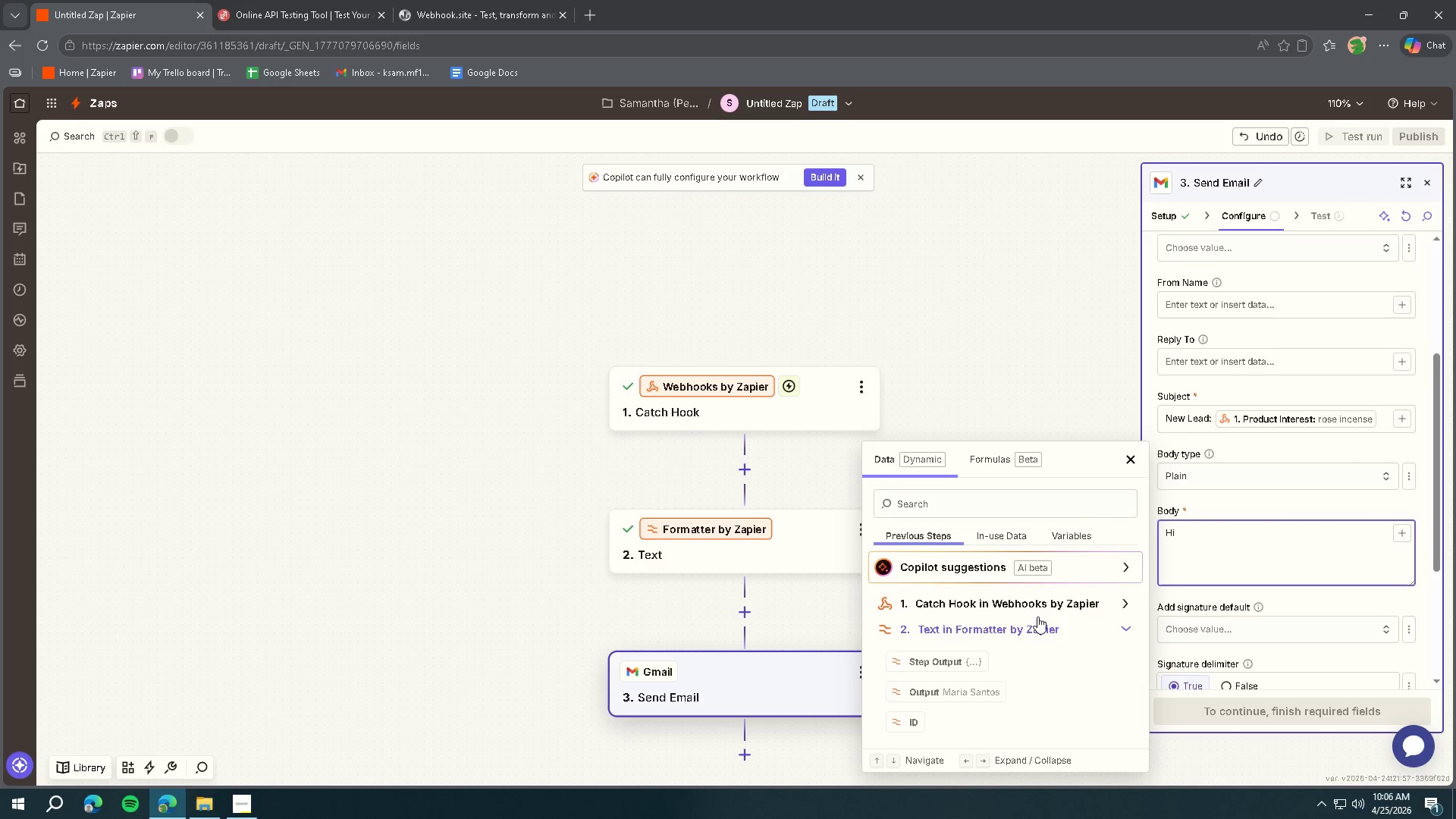 
scroll: coordinate [1038, 612], scroll_direction: down, amount: 2.0
 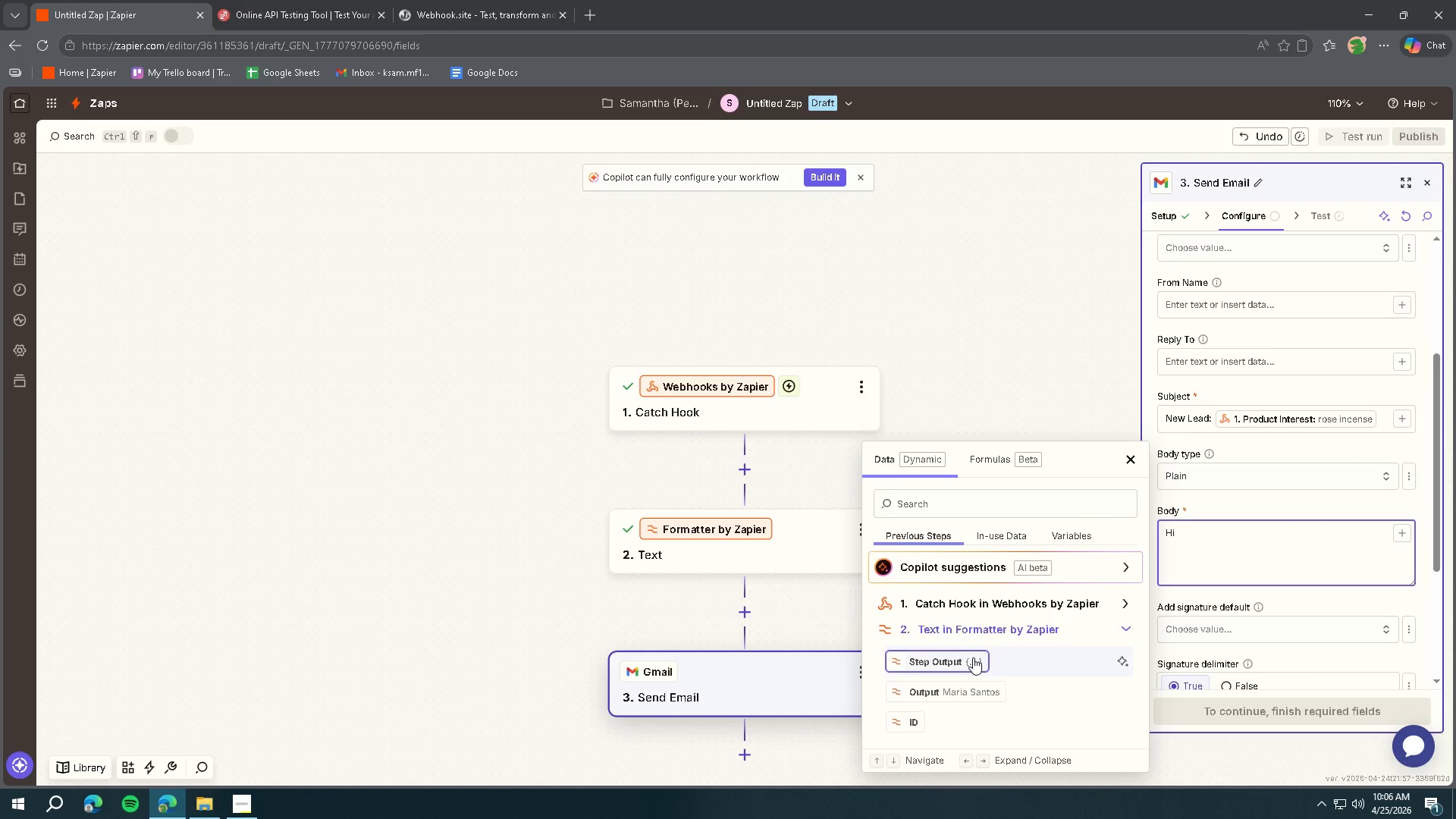 
left_click([964, 693])
 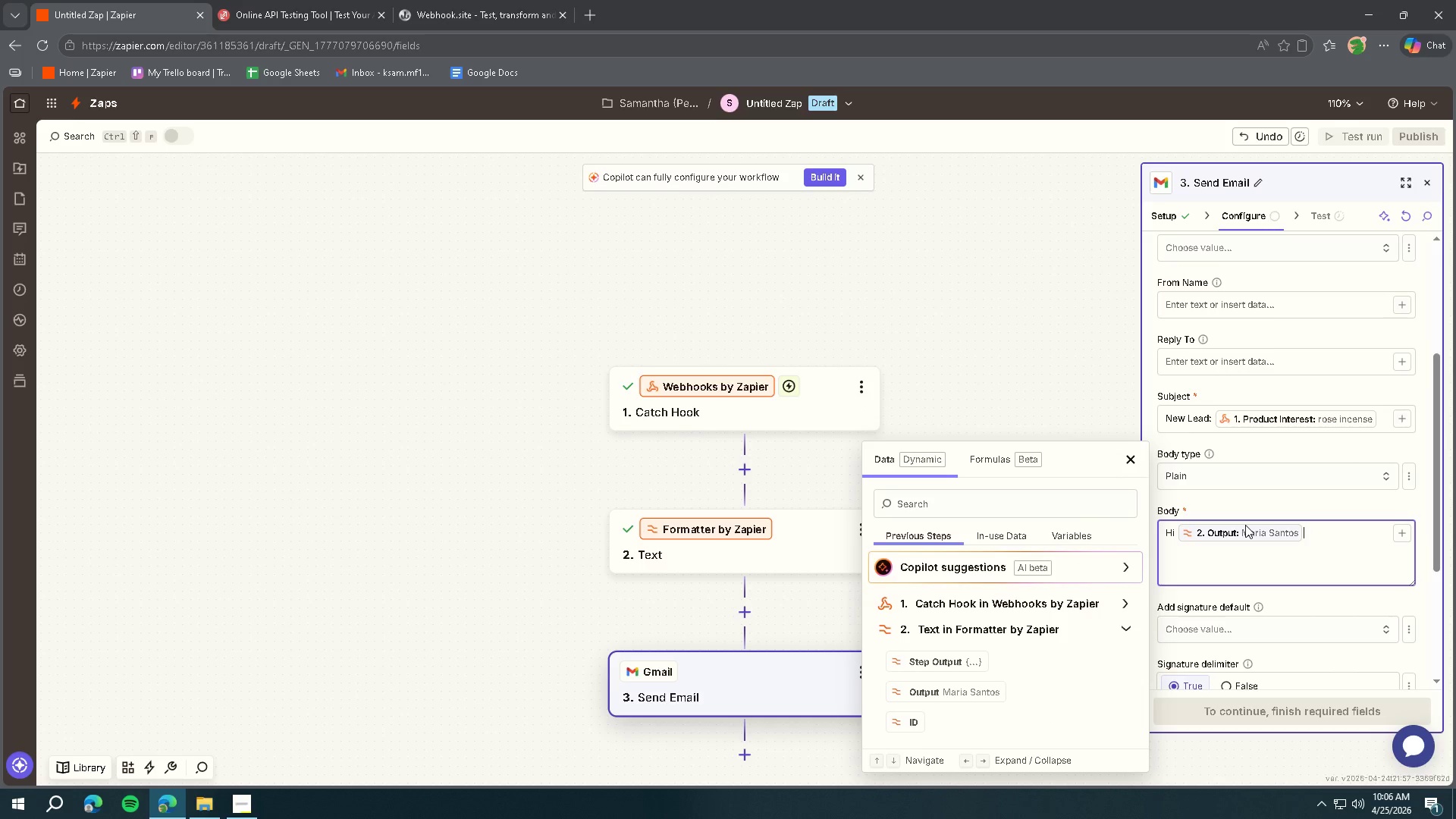 
key(Enter)
 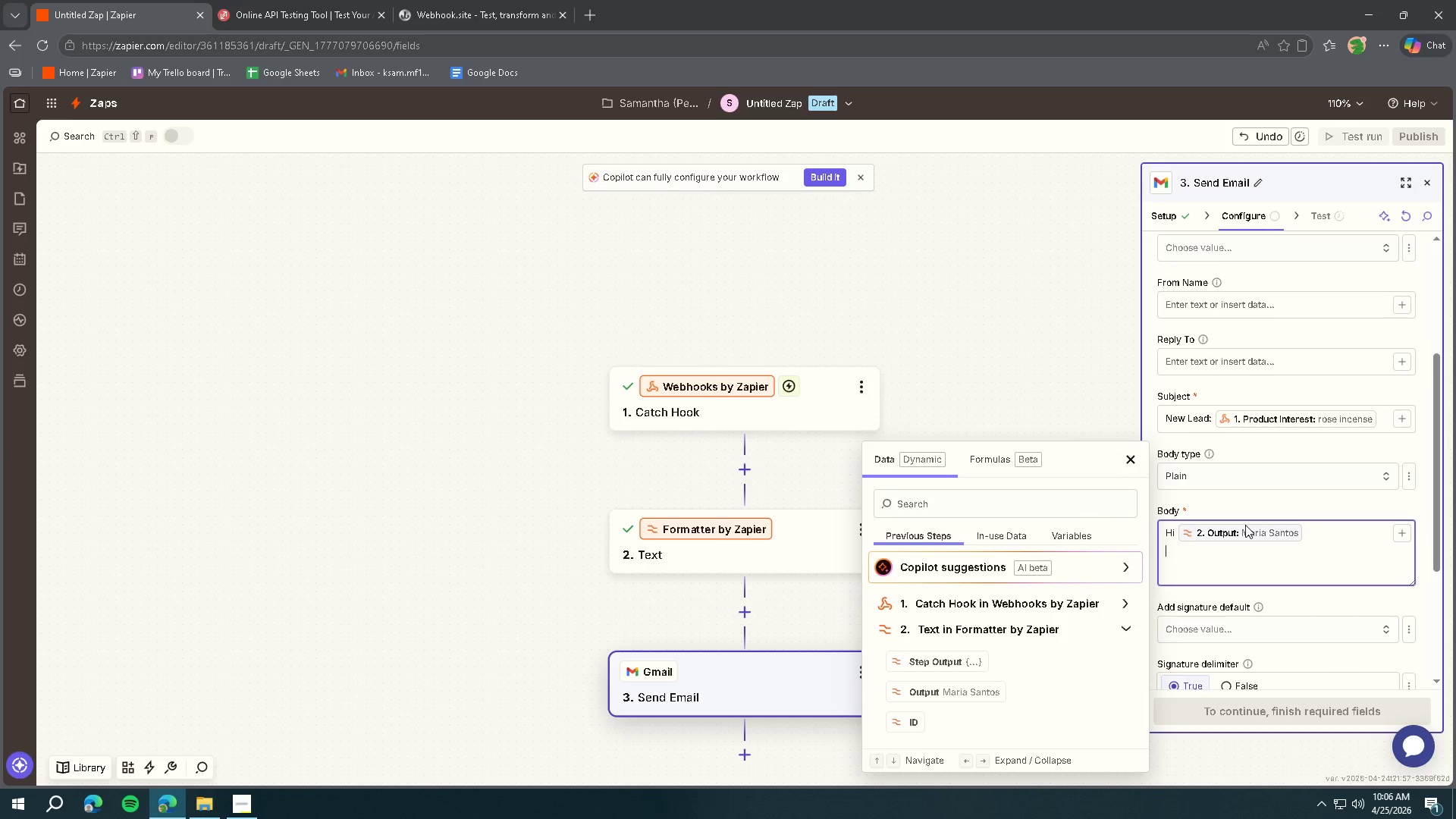 
key(Enter)
 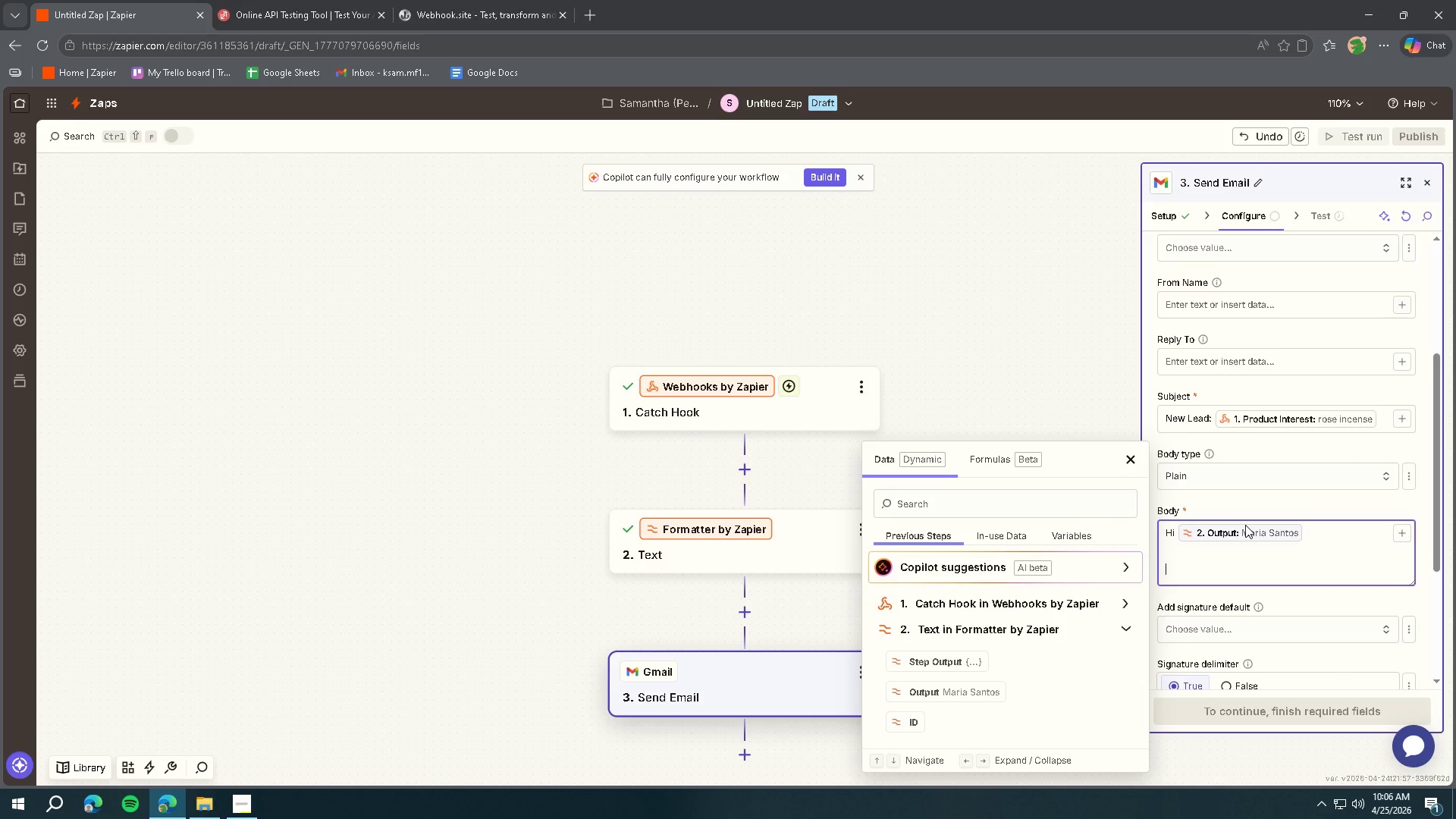 
type(Thank you for your interest in our products.)
 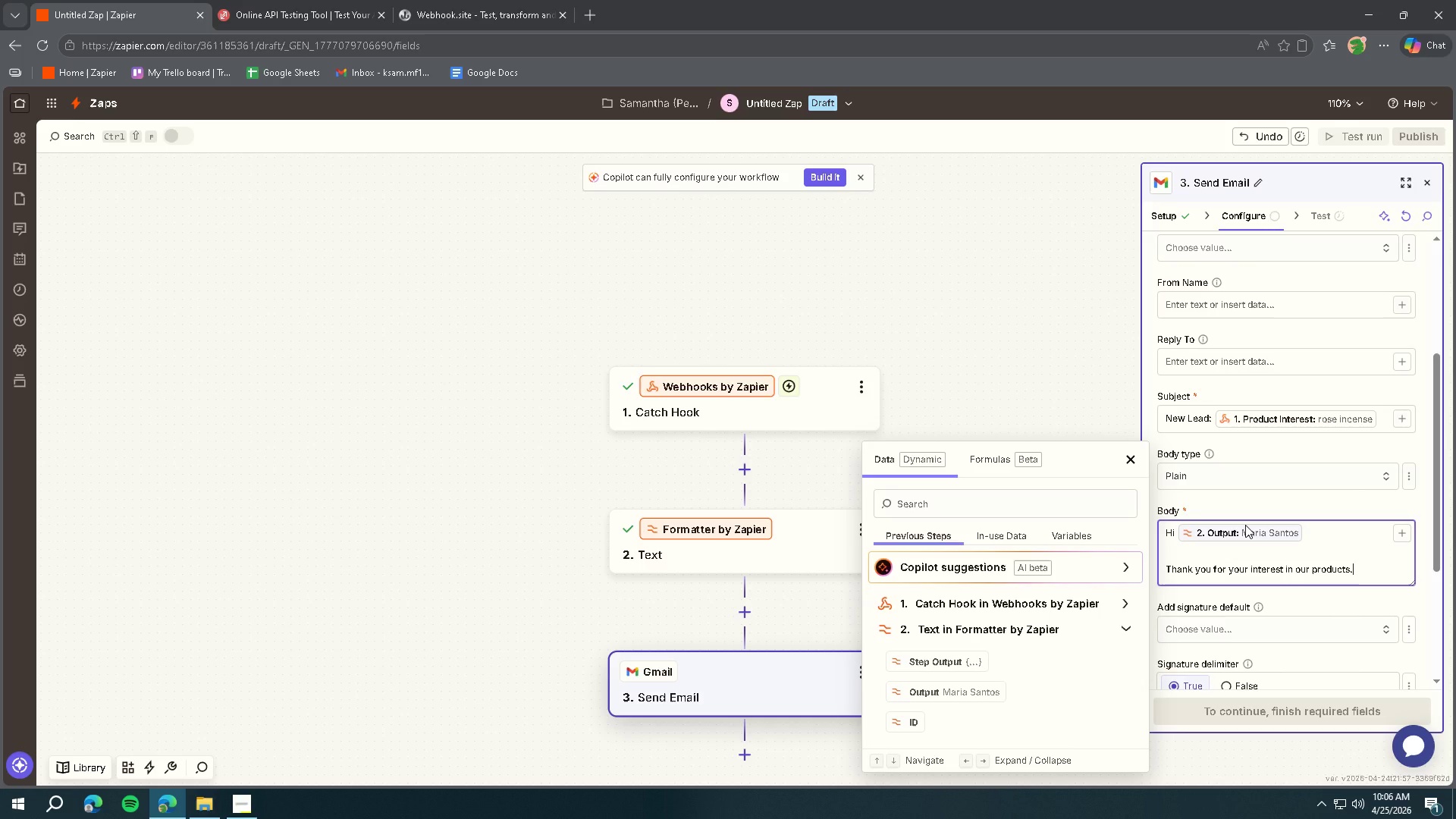 
key(Enter)
 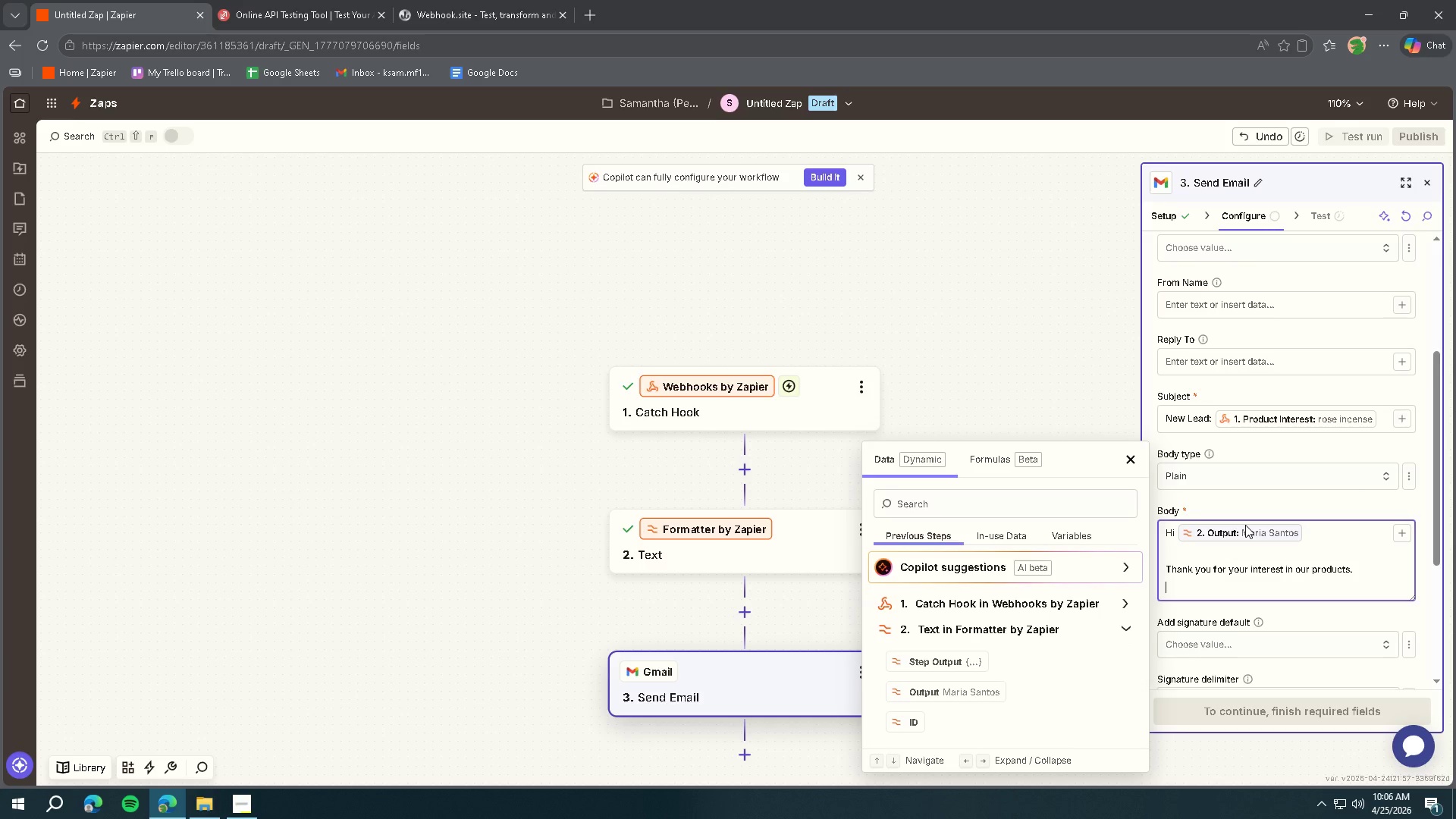 
key(Enter)
 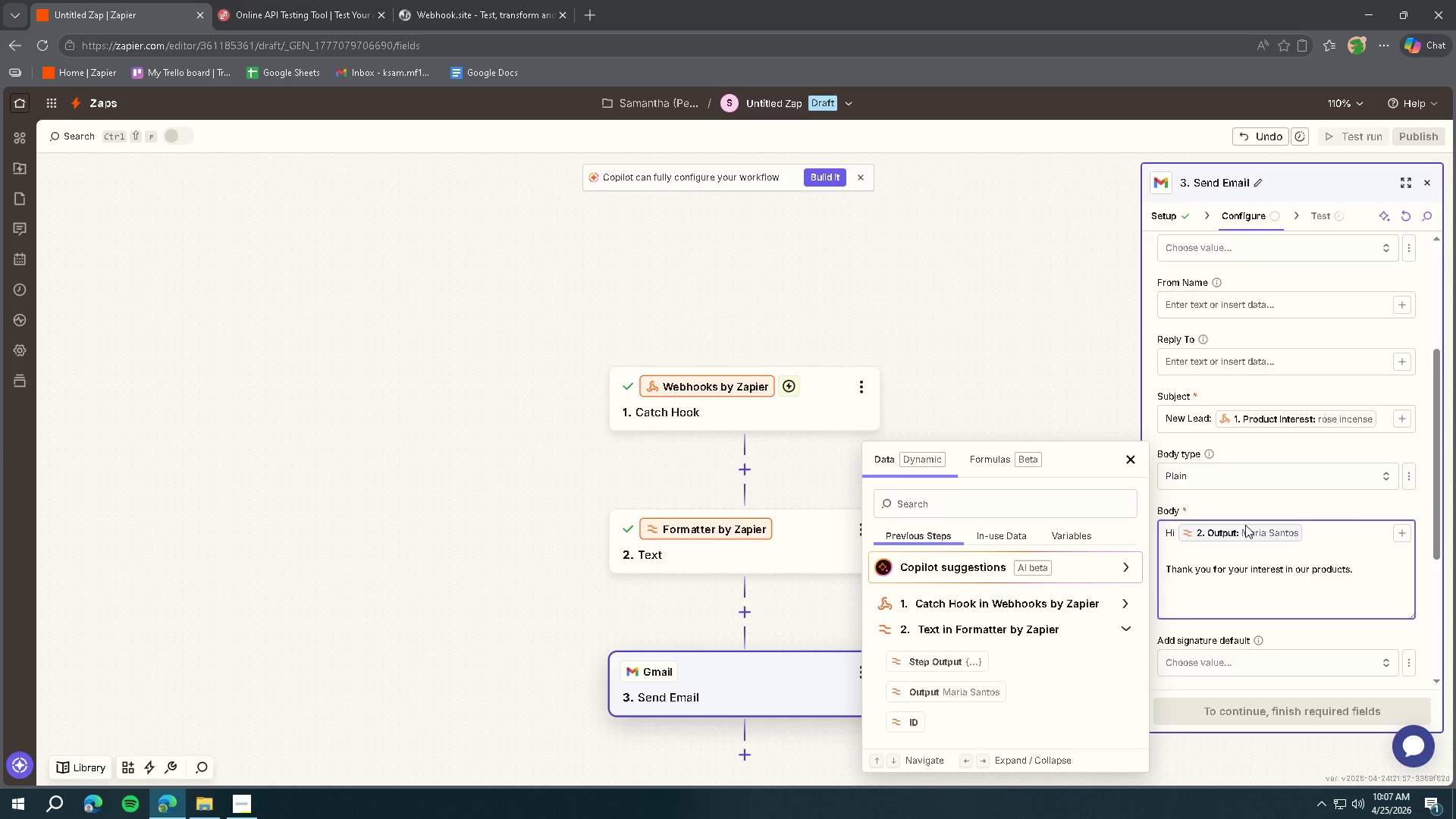 
wait(64.81)
 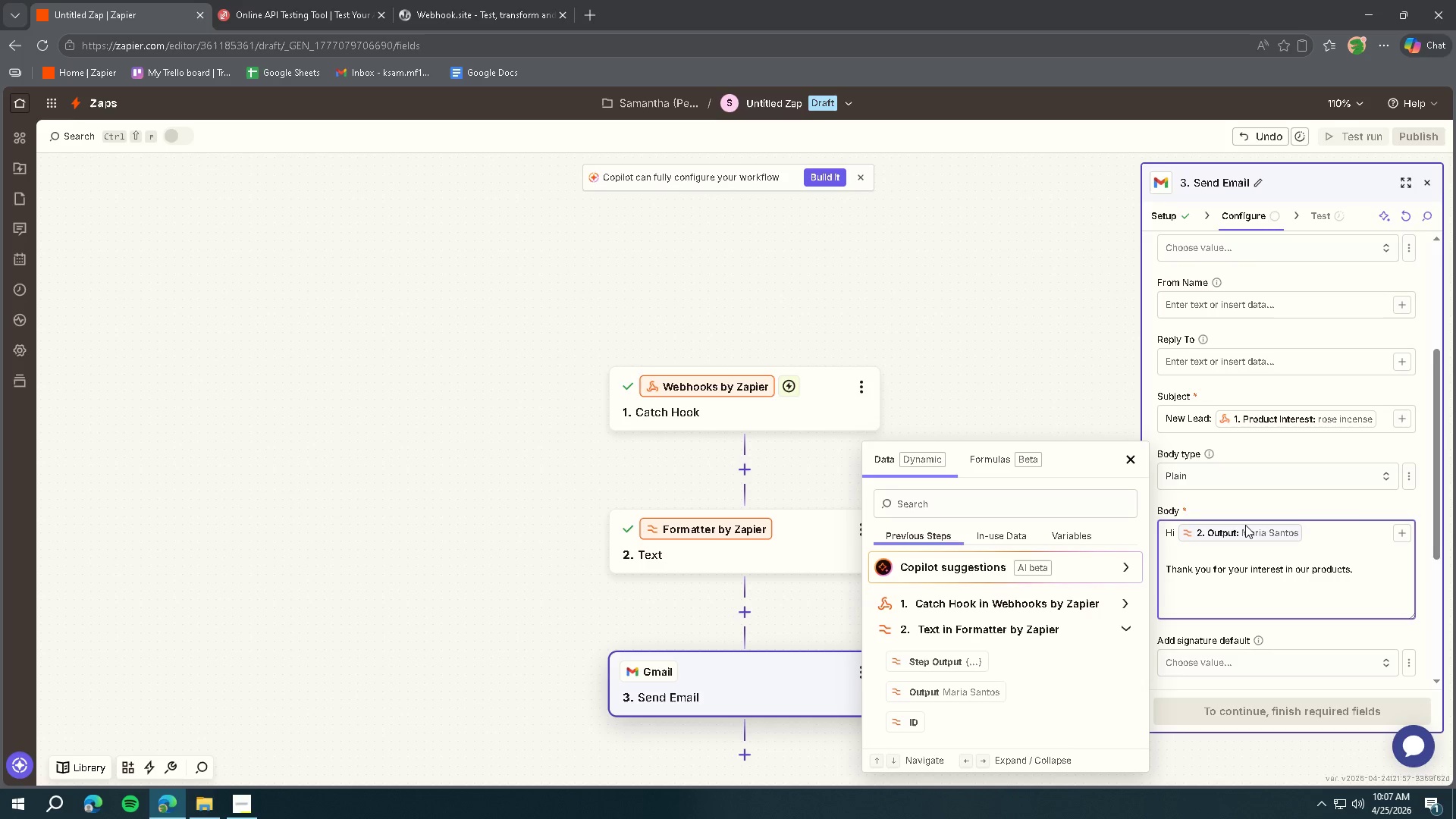 
type(We receved)
key(Backspace)
key(Backspace)
key(Backspace)
key(Backspace)
key(Backspace)
type(ceived your request regarding :)
key(Backspace)
key(Backspace)
type(: )
 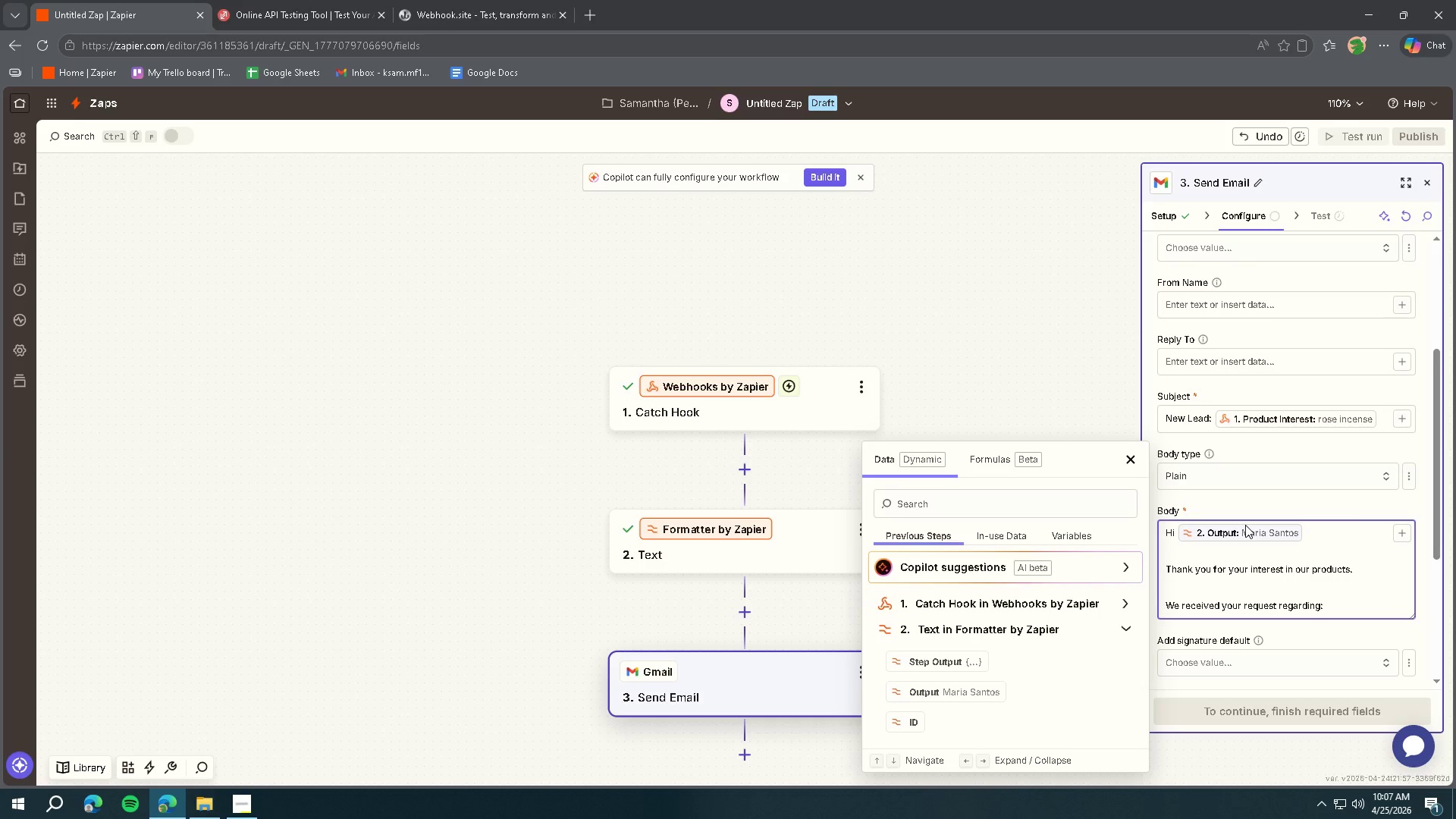 
left_click([1078, 607])
 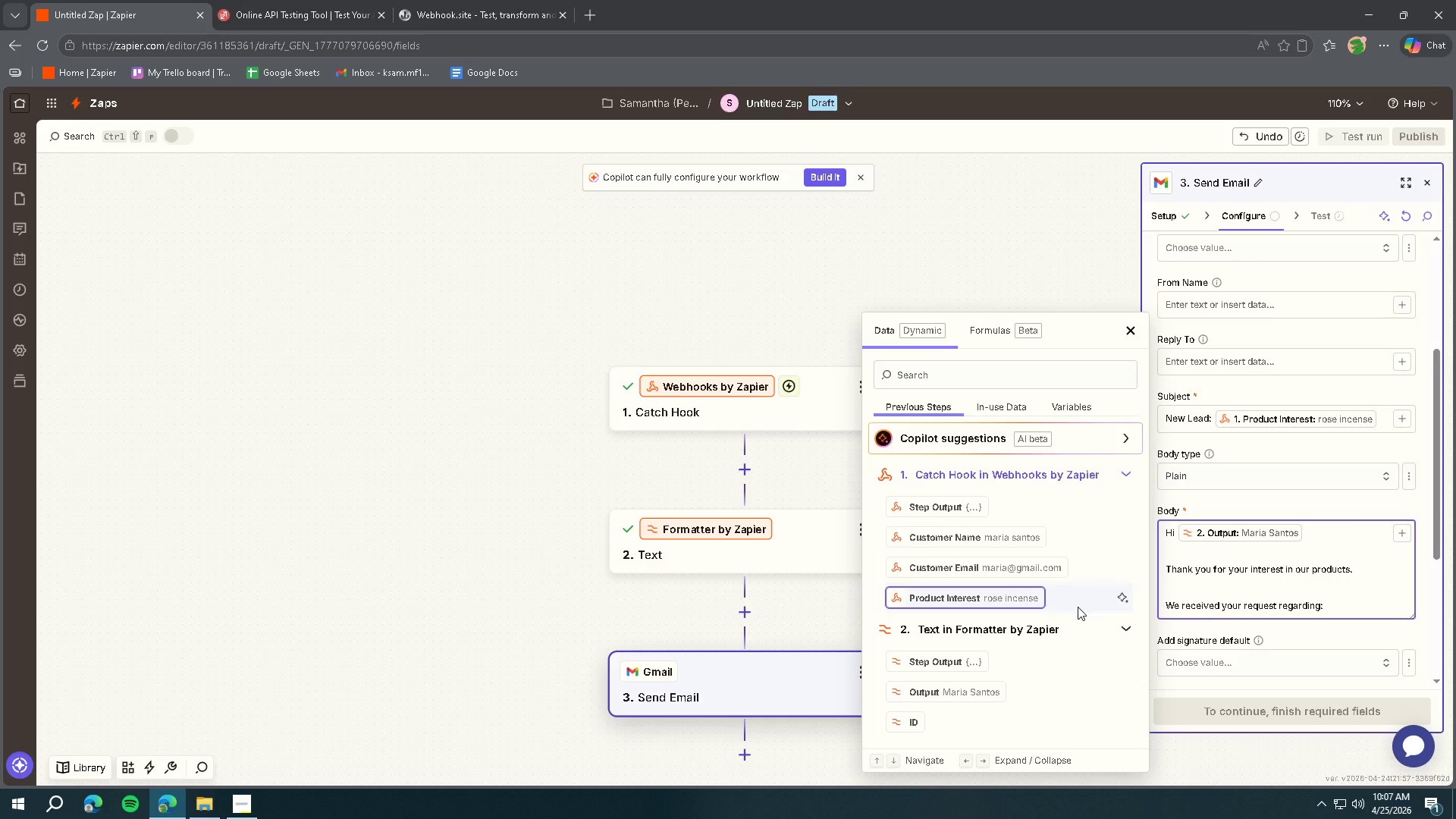 
wait(5.8)
 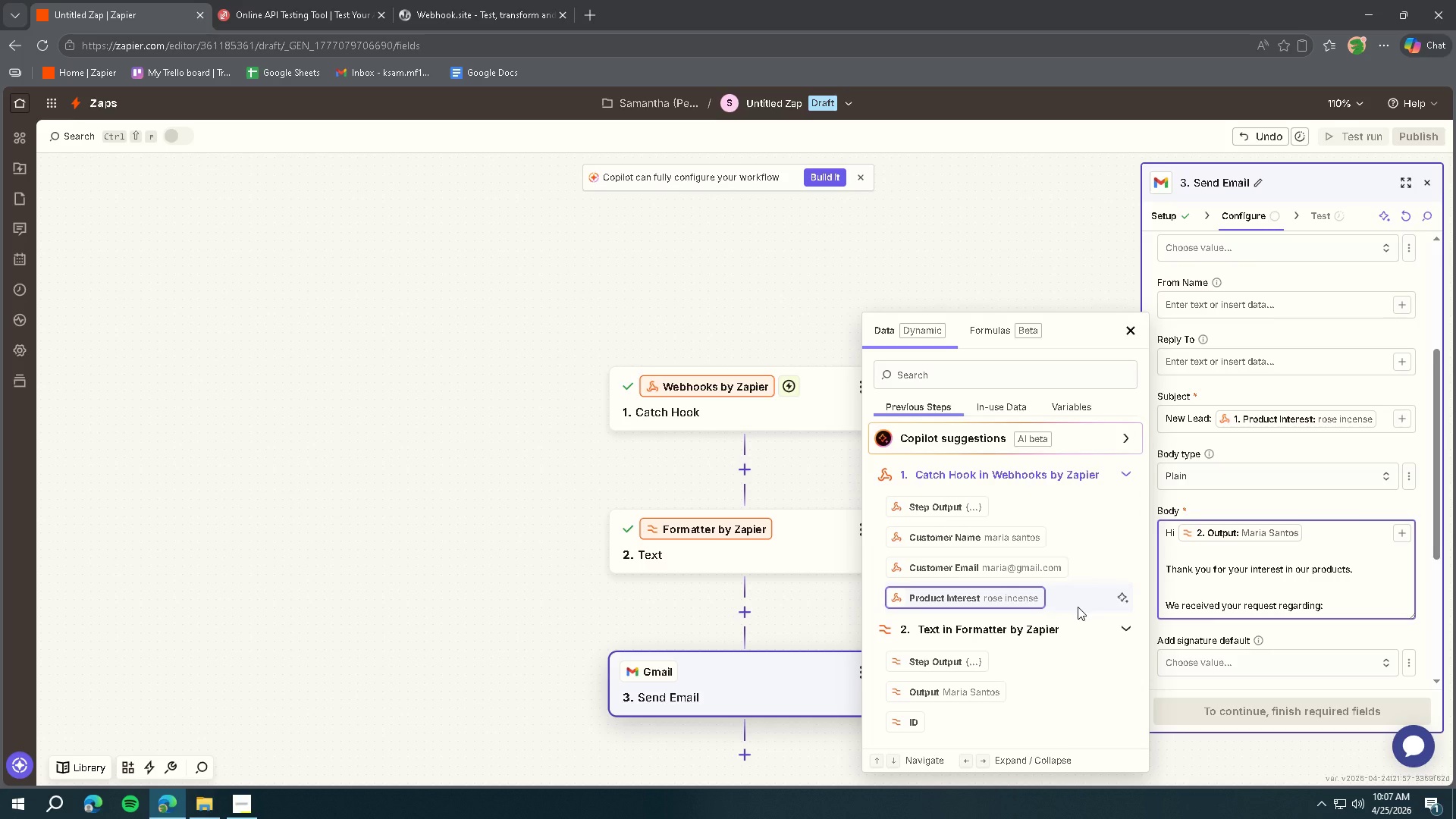 
left_click([958, 502])
 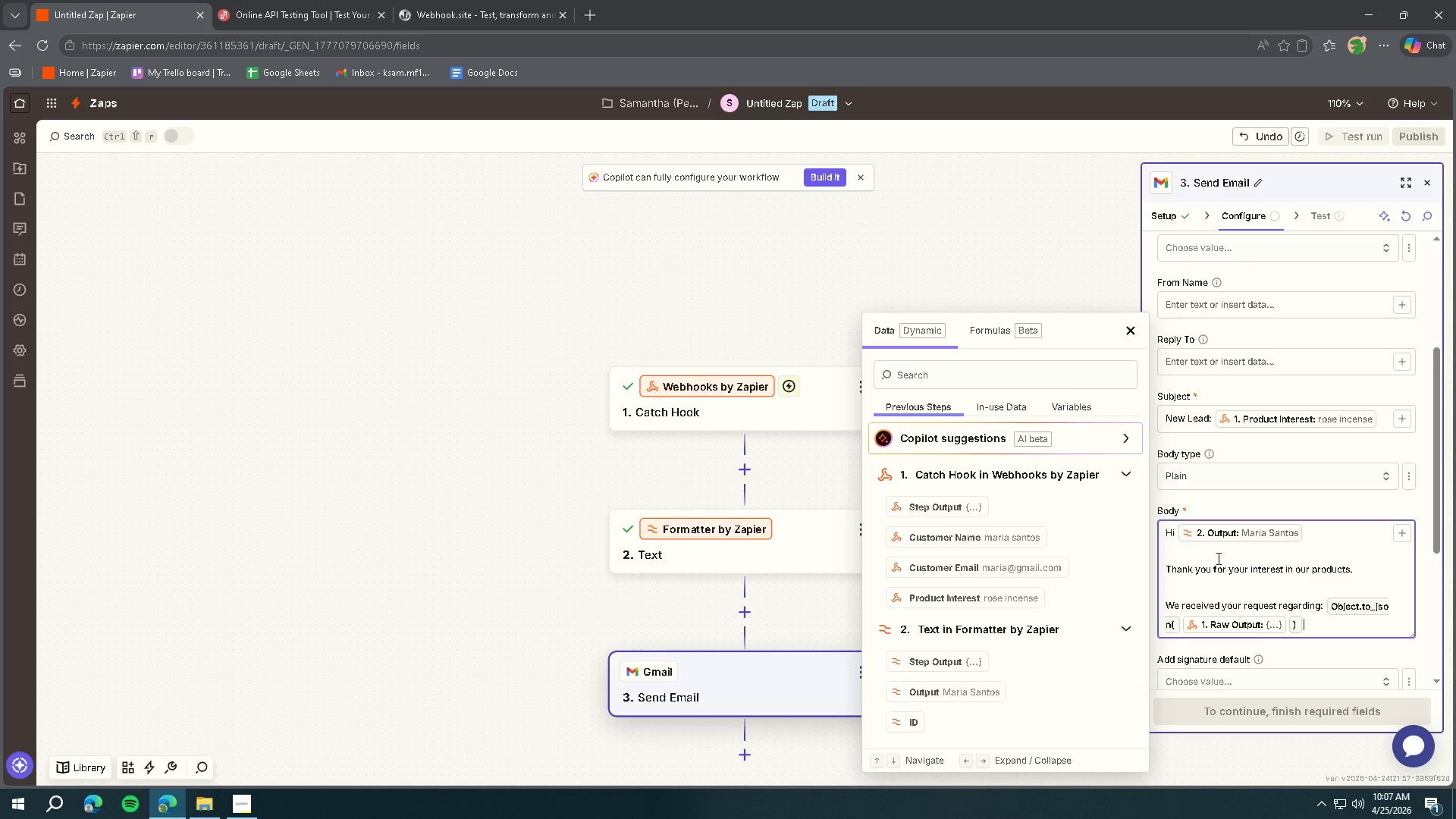 
wait(6.44)
 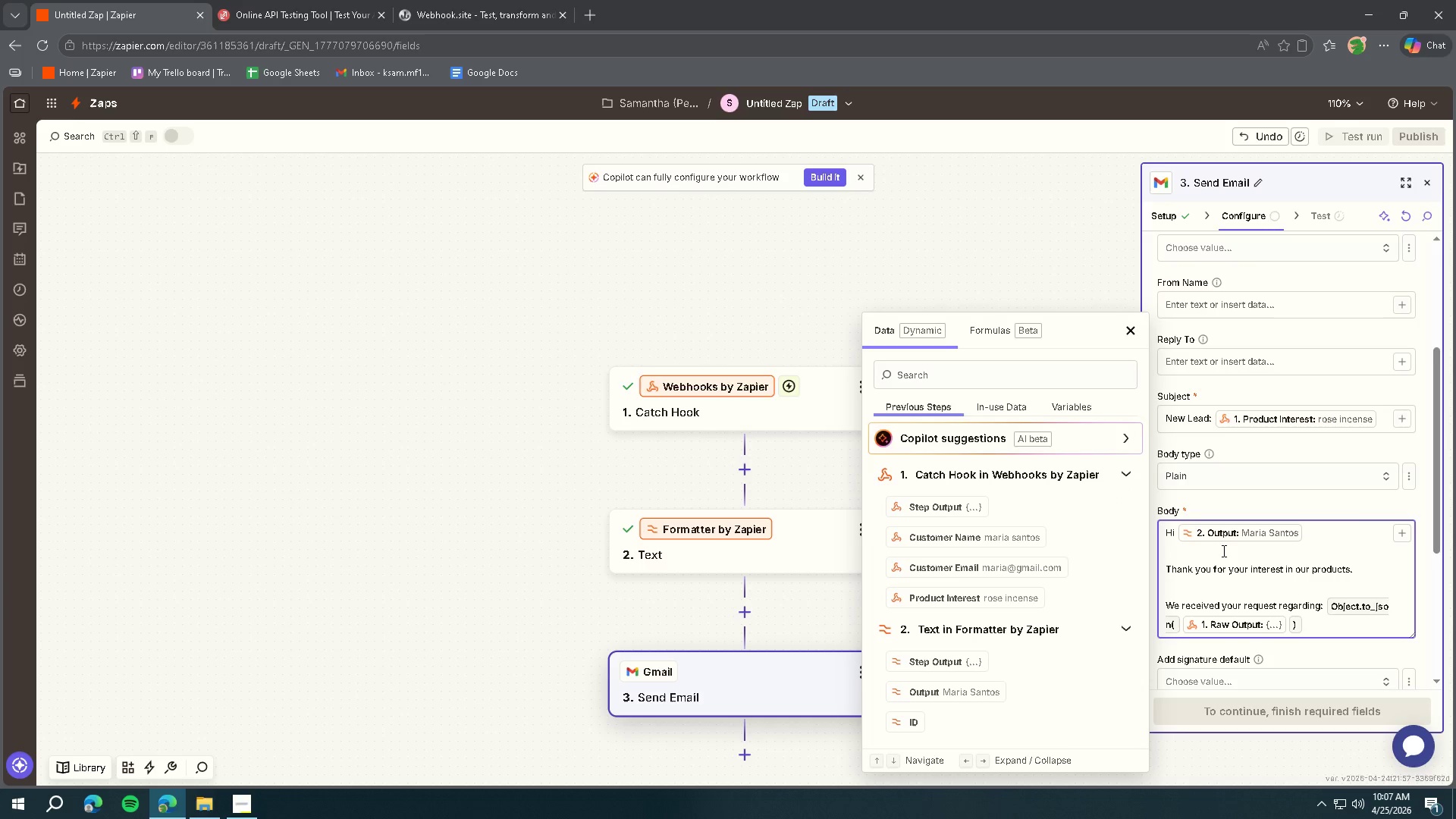 
key(Backspace)
 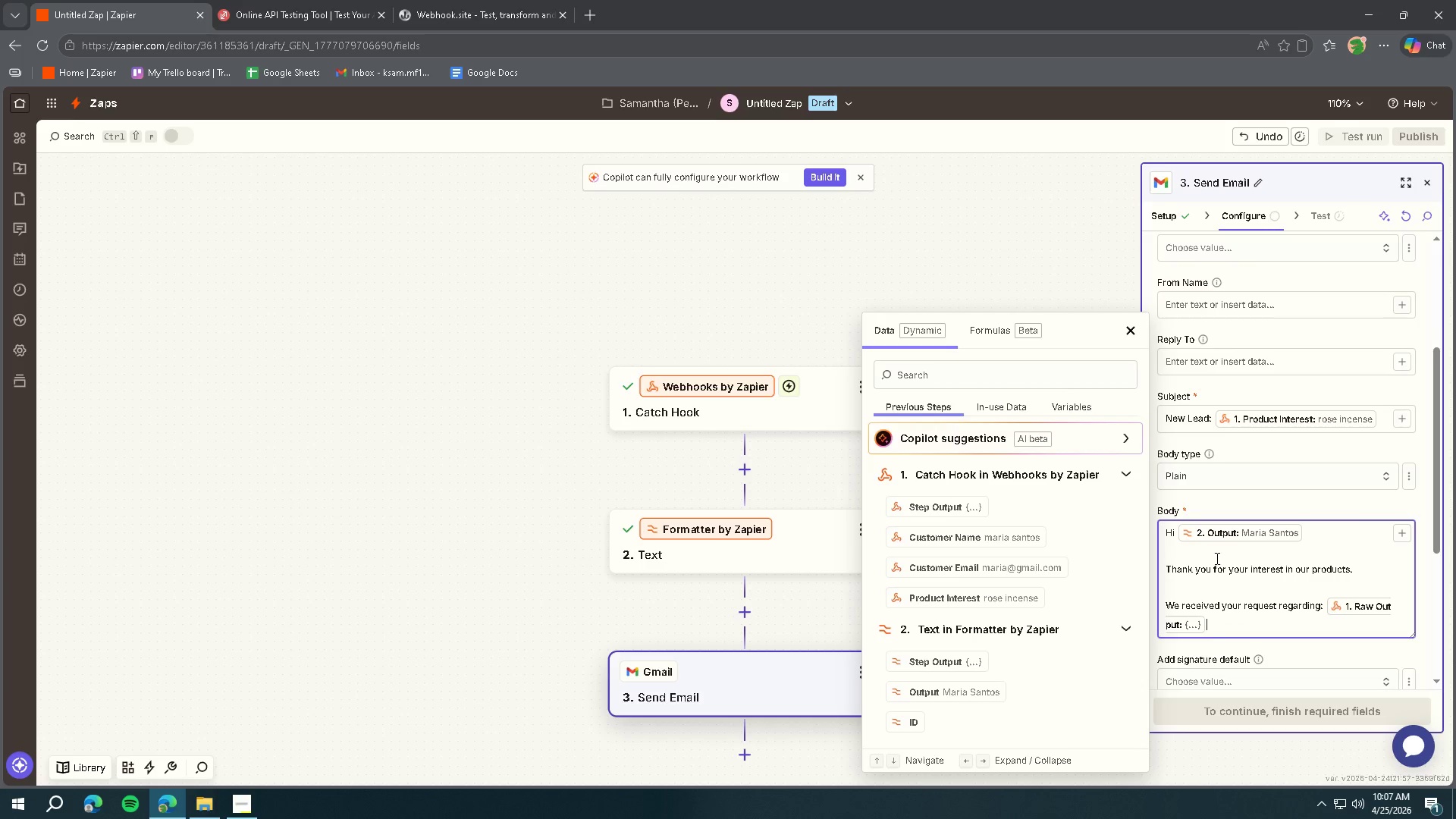 
key(Backspace)
 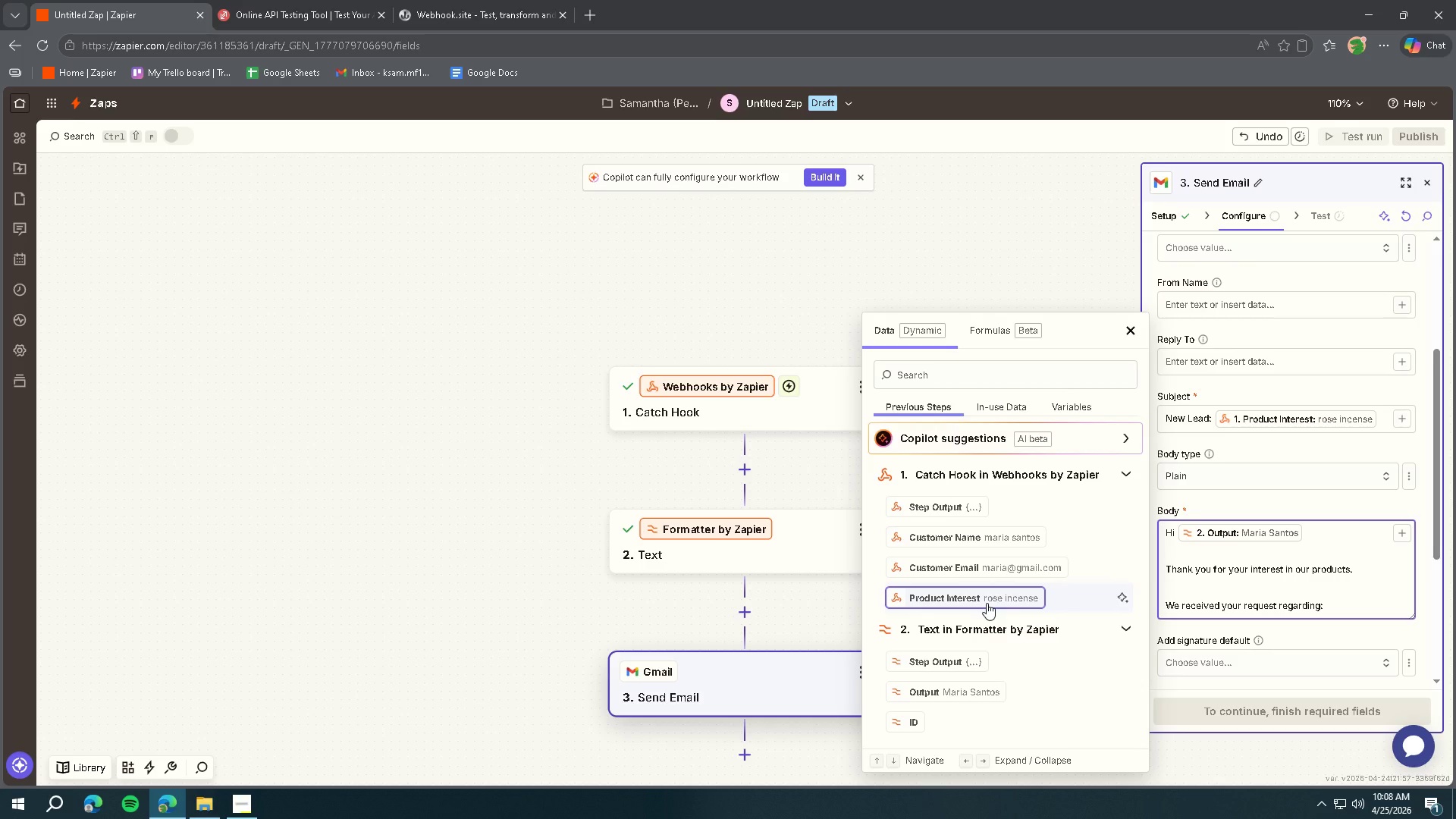 
wait(35.16)
 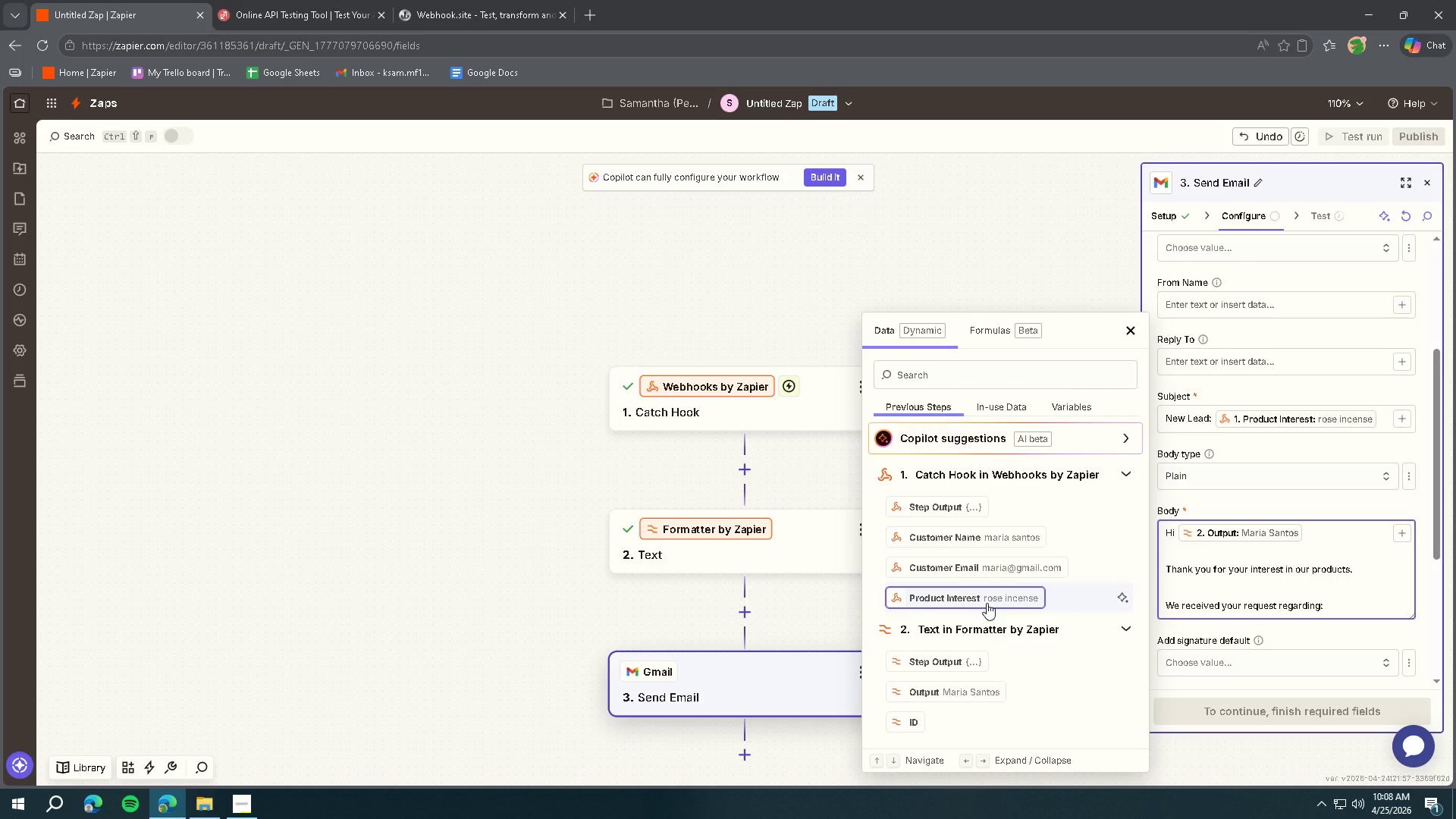 
left_click([987, 603])
 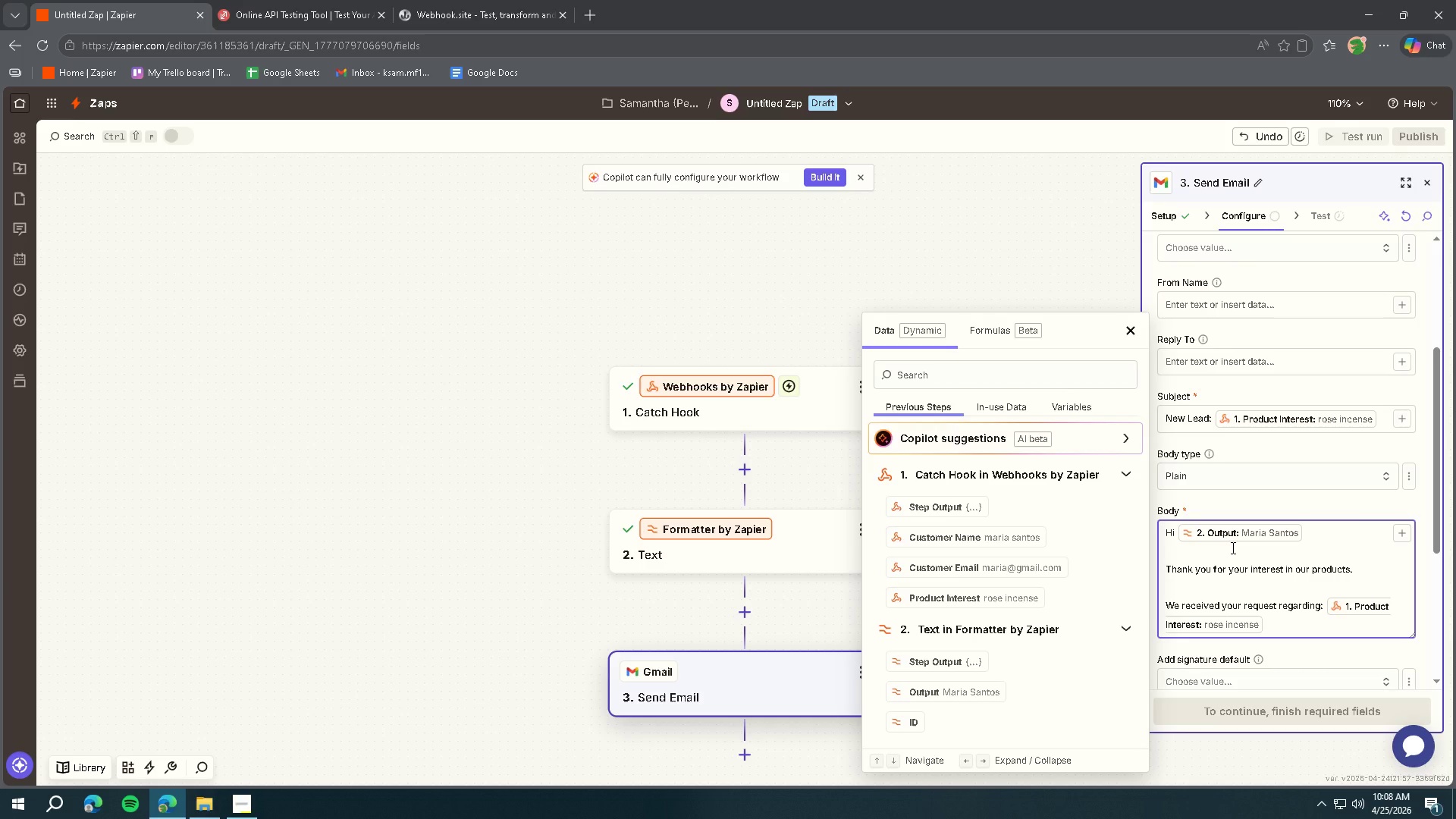 
scroll: coordinate [1232, 548], scroll_direction: down, amount: 1.0
 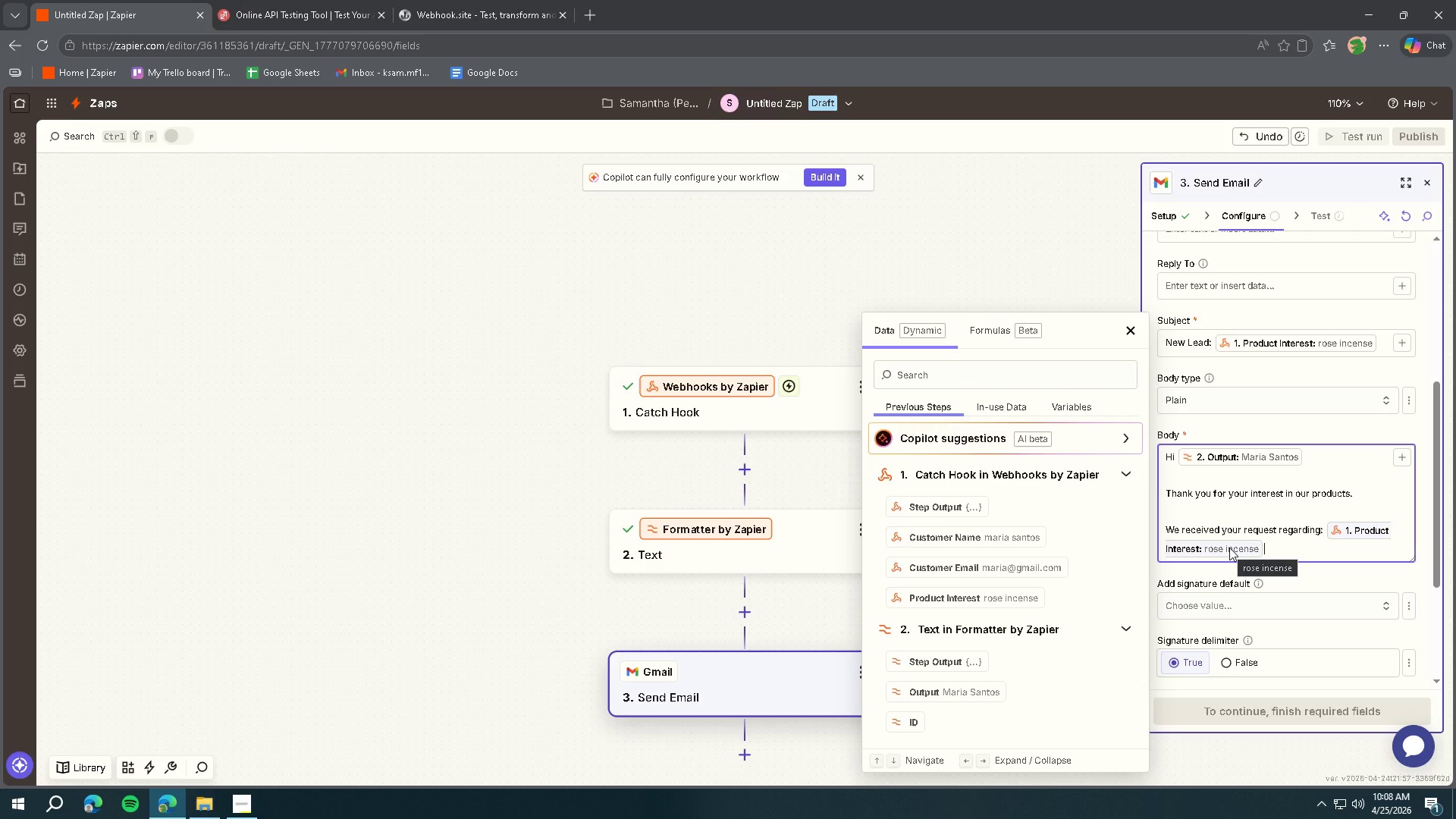 
key(Enter)
 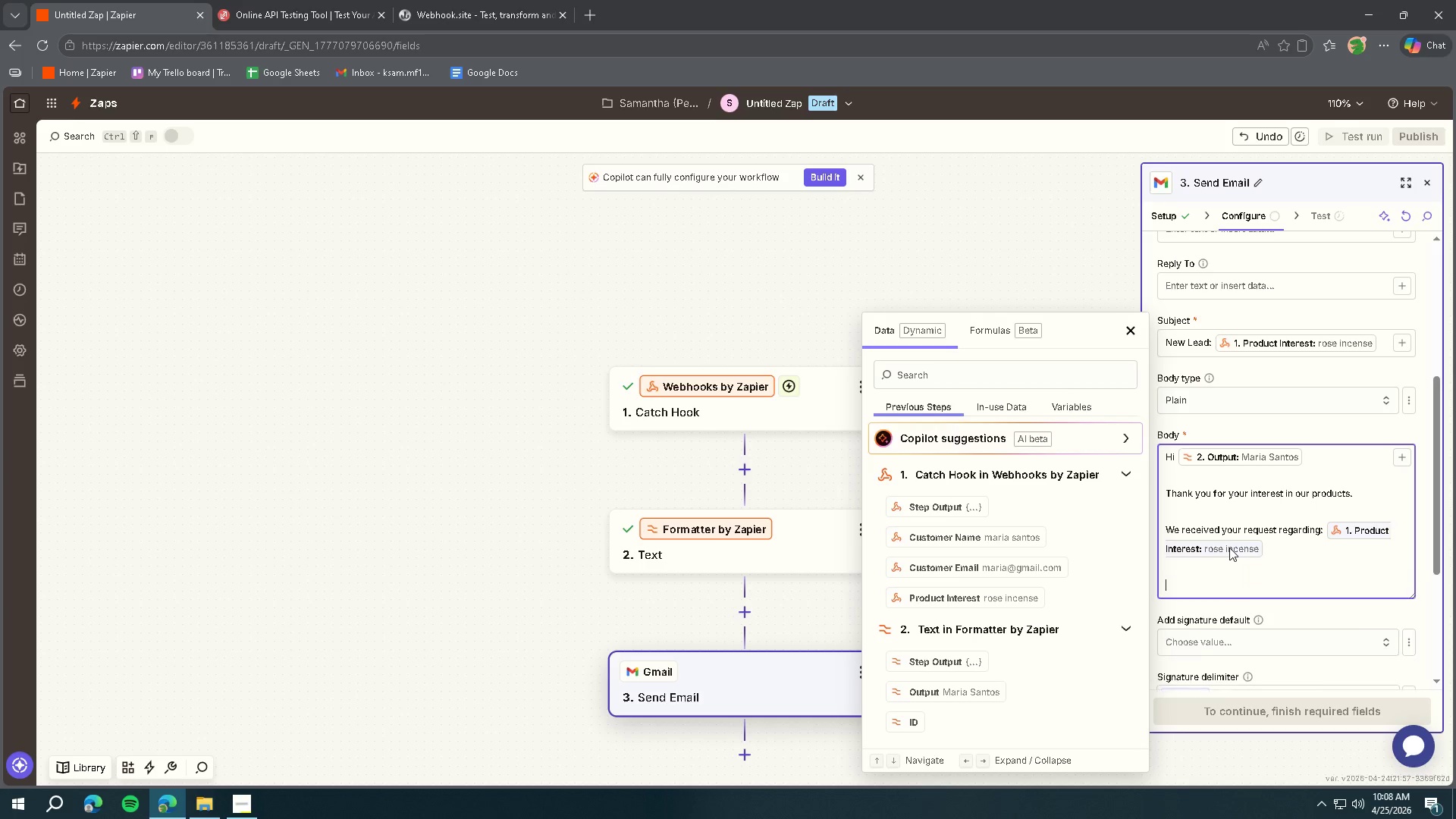 
key(Enter)
 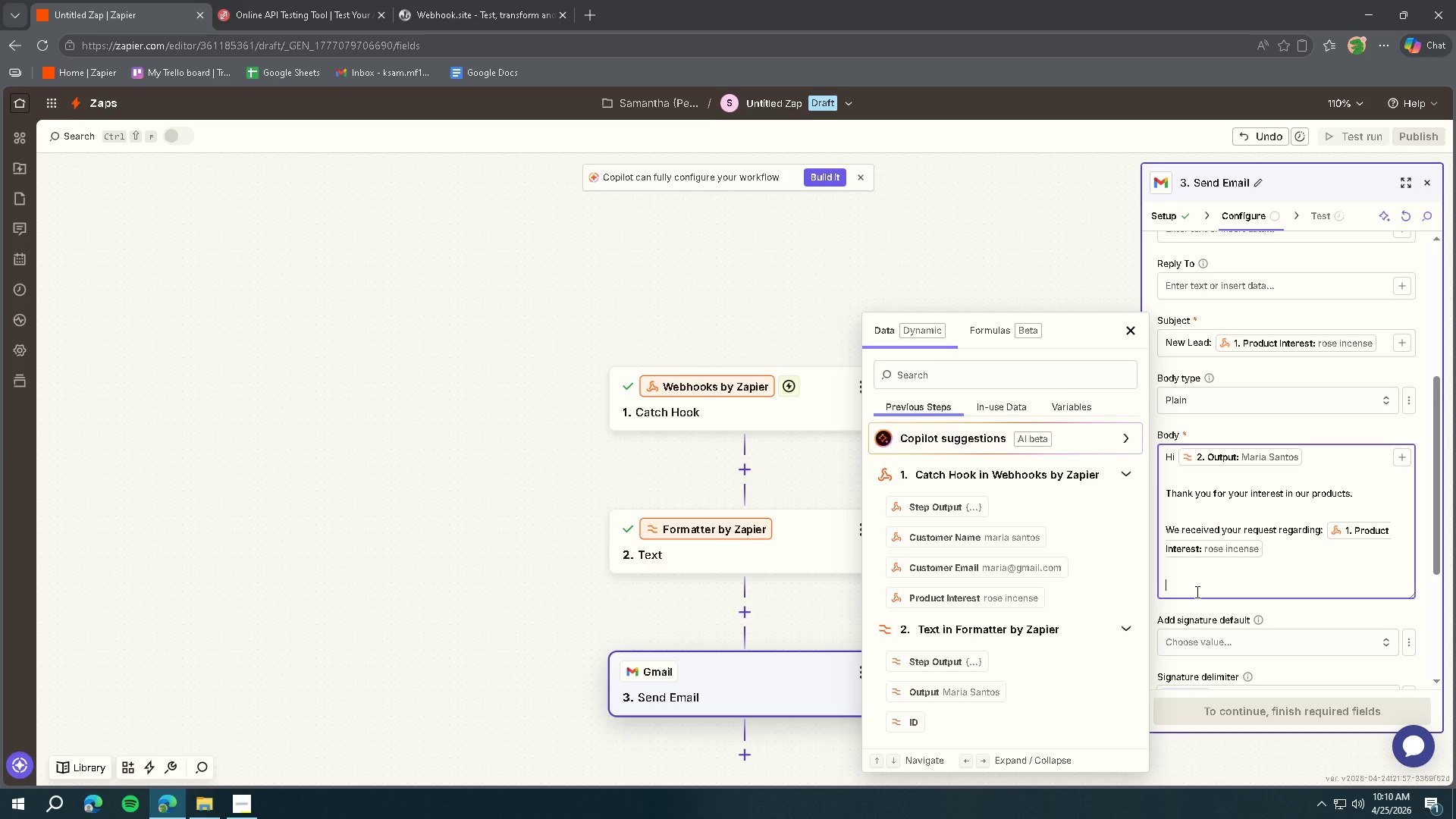 
wait(98.41)
 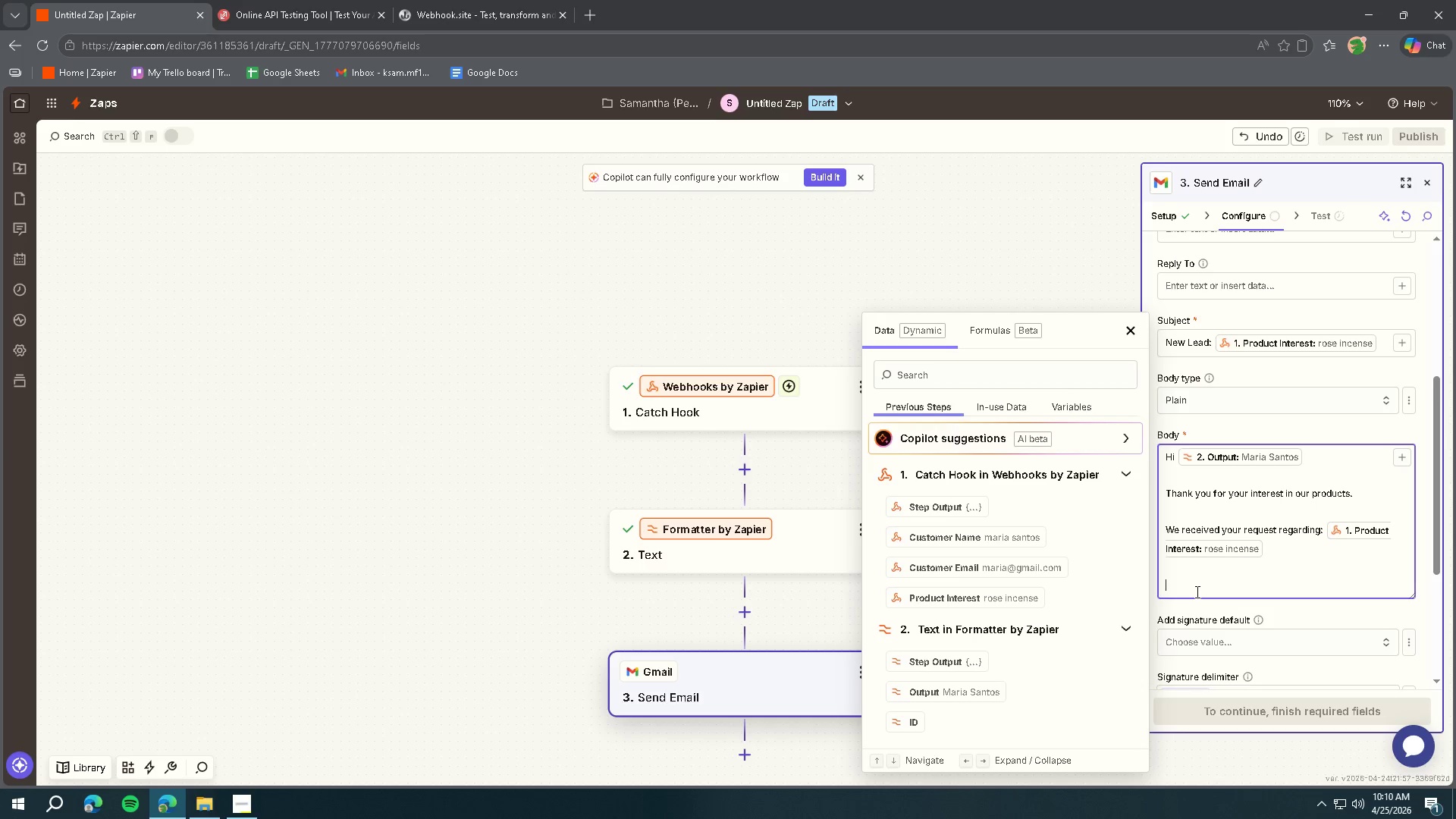 
type(Our )
key(Backspace)
key(Backspace)
key(Backspace)
key(Backspace)
key(Backspace)
key(Backspace)
 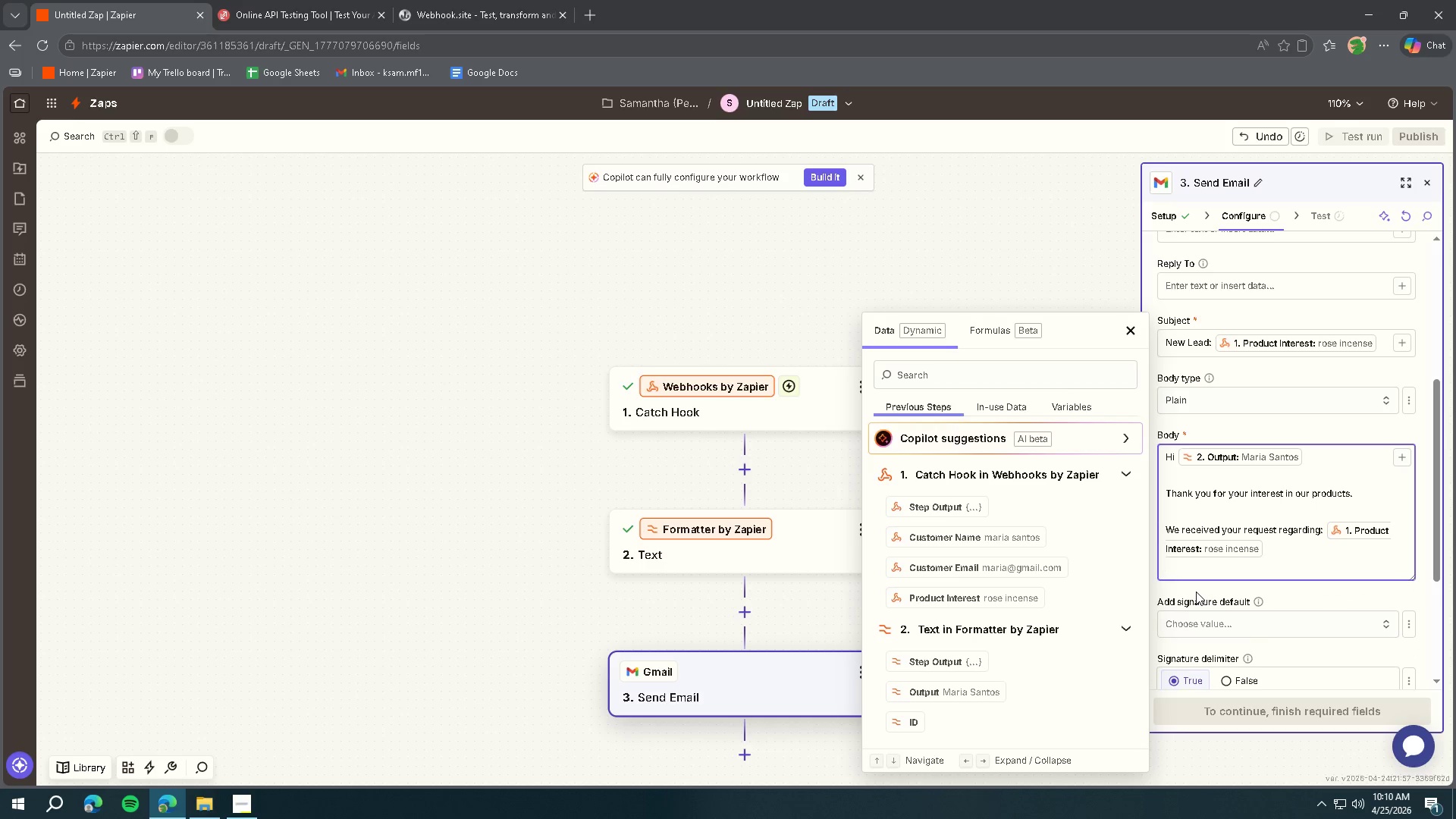 
key(Shift+Enter)
 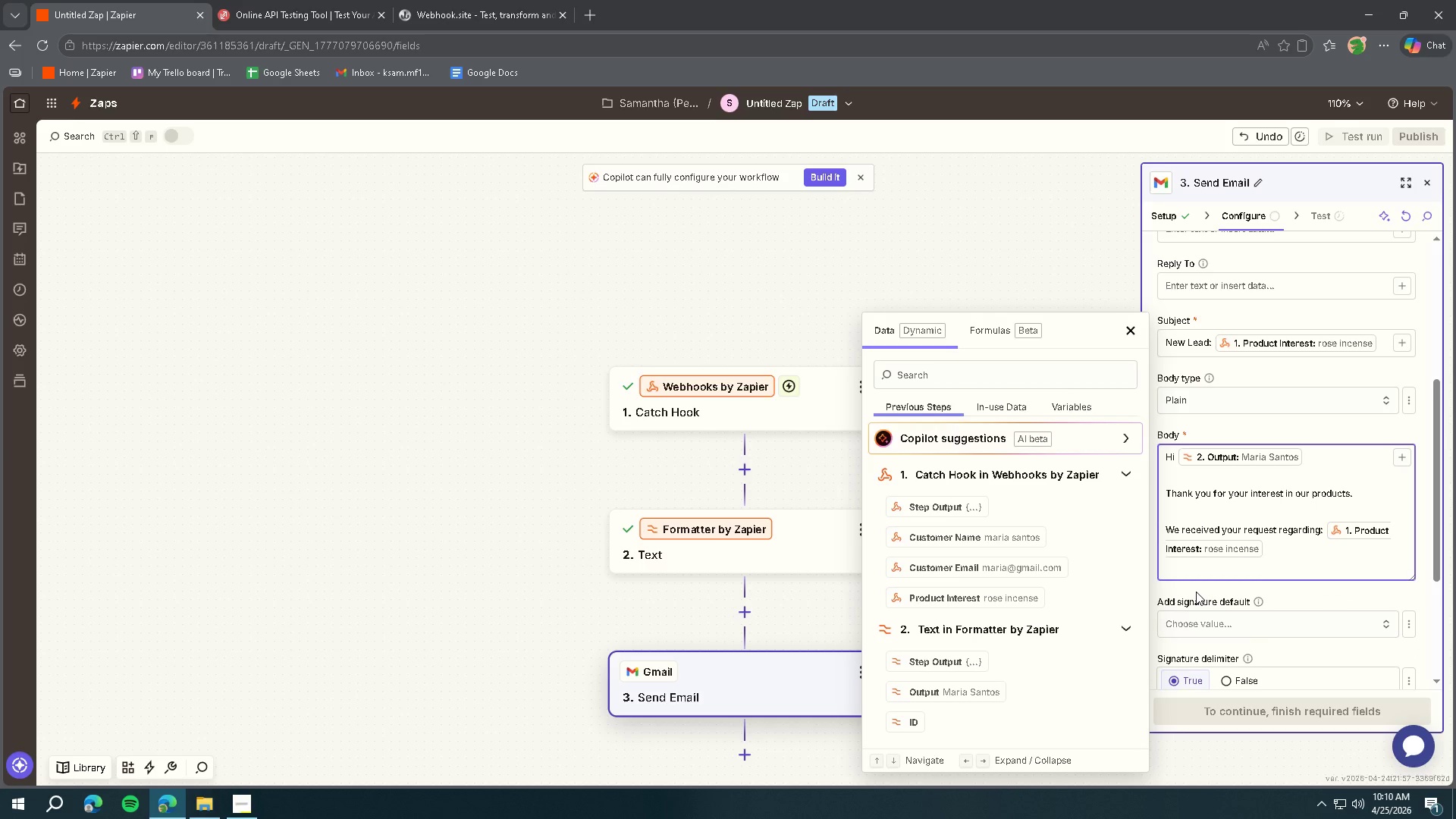 
type(Our t)
 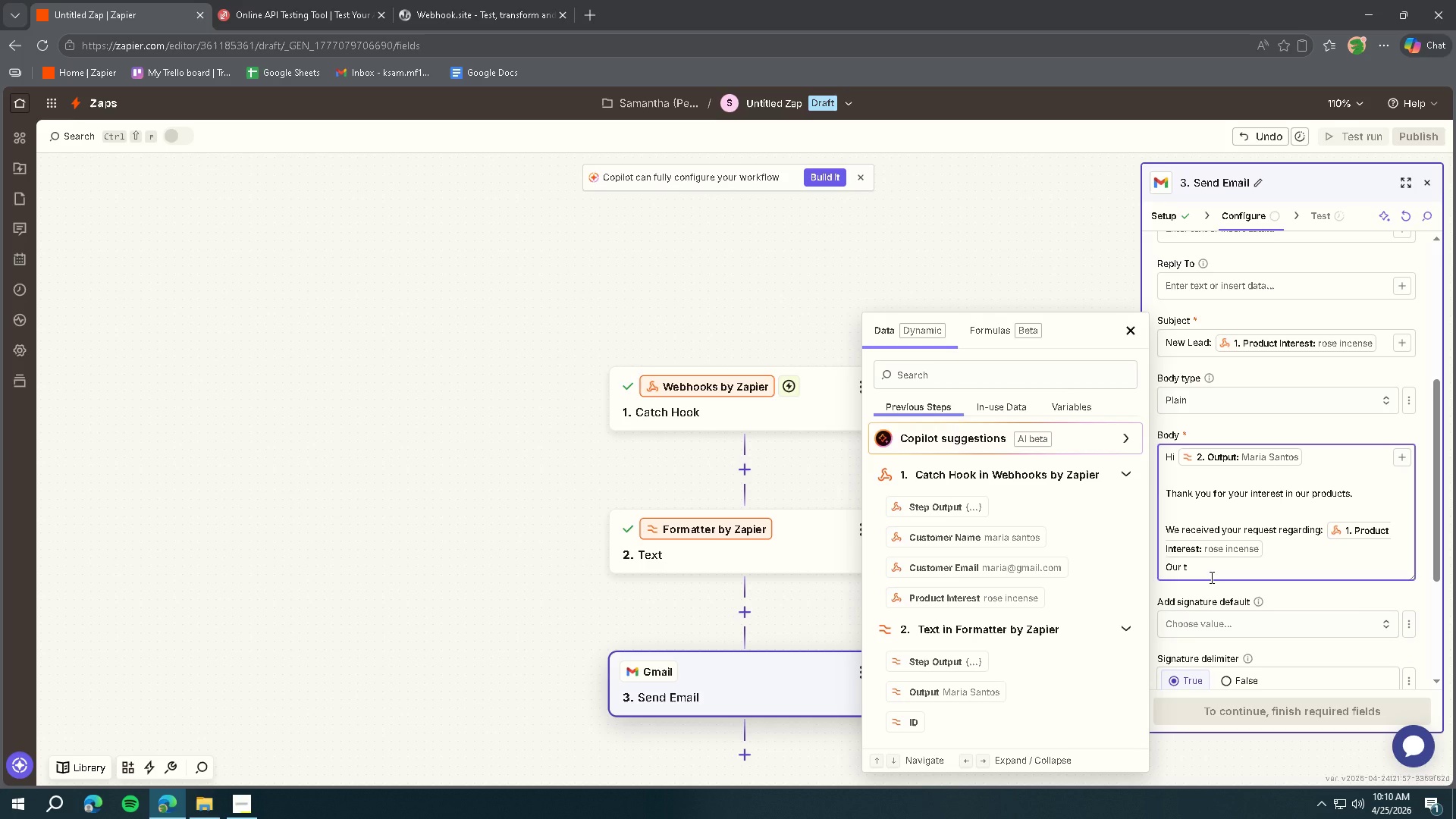 
type(eam will gert )
key(Backspace)
key(Backspace)
type( back to you)
key(Backspace)
key(Backspace)
key(Backspace)
key(Backspace)
key(Backspace)
type(o you shortly.)
 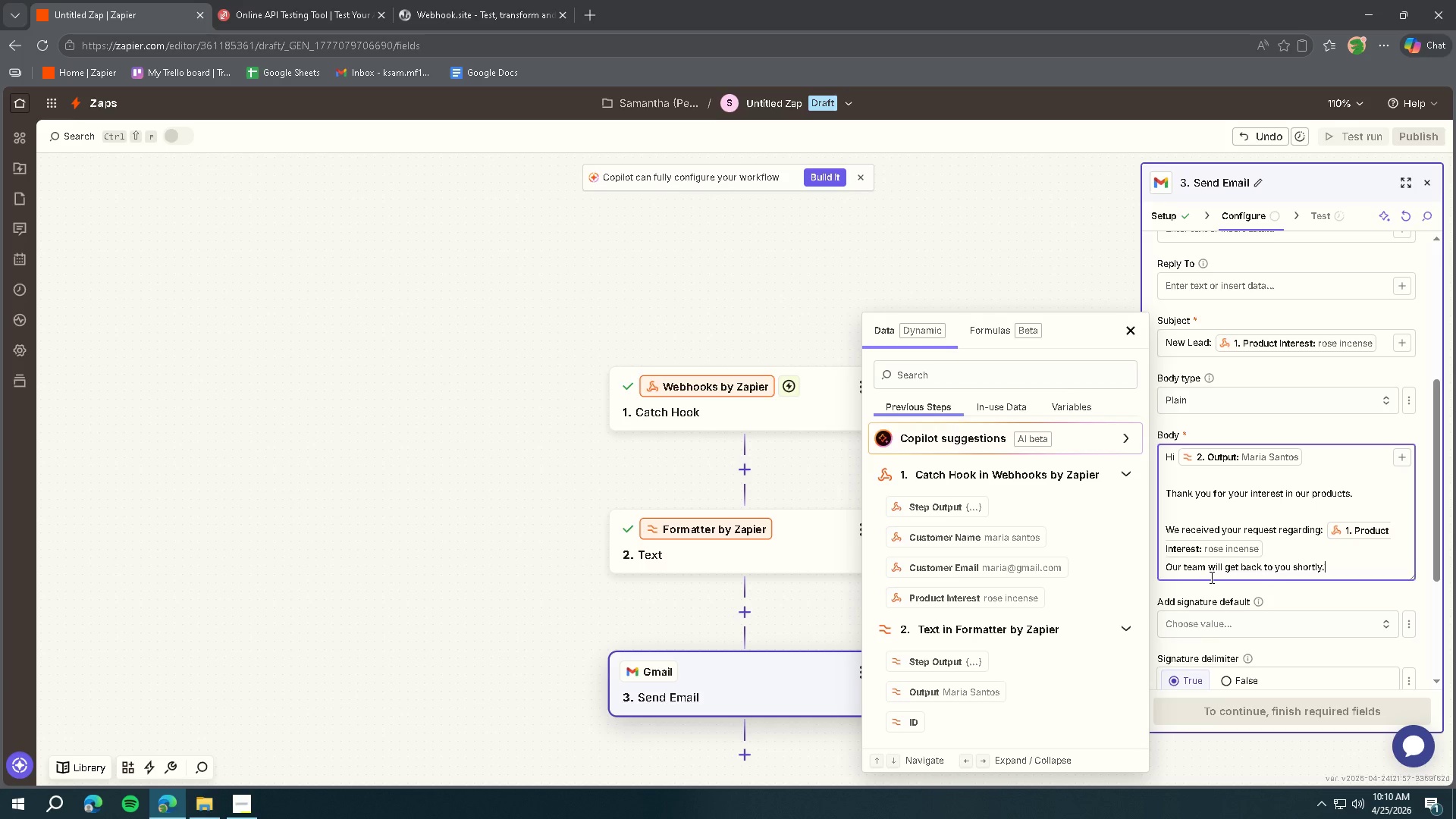 
key(Enter)
 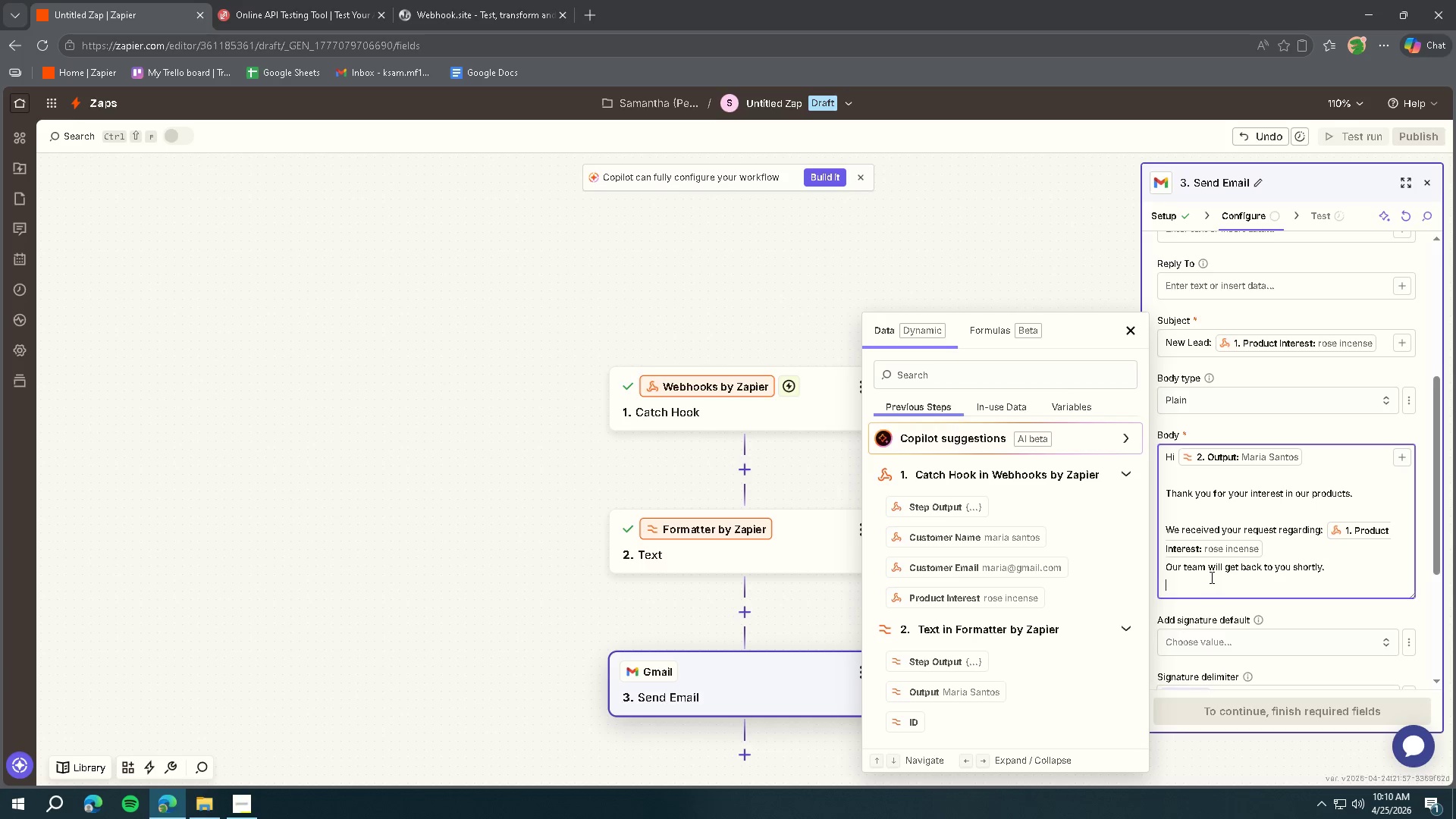 
key(Enter)
 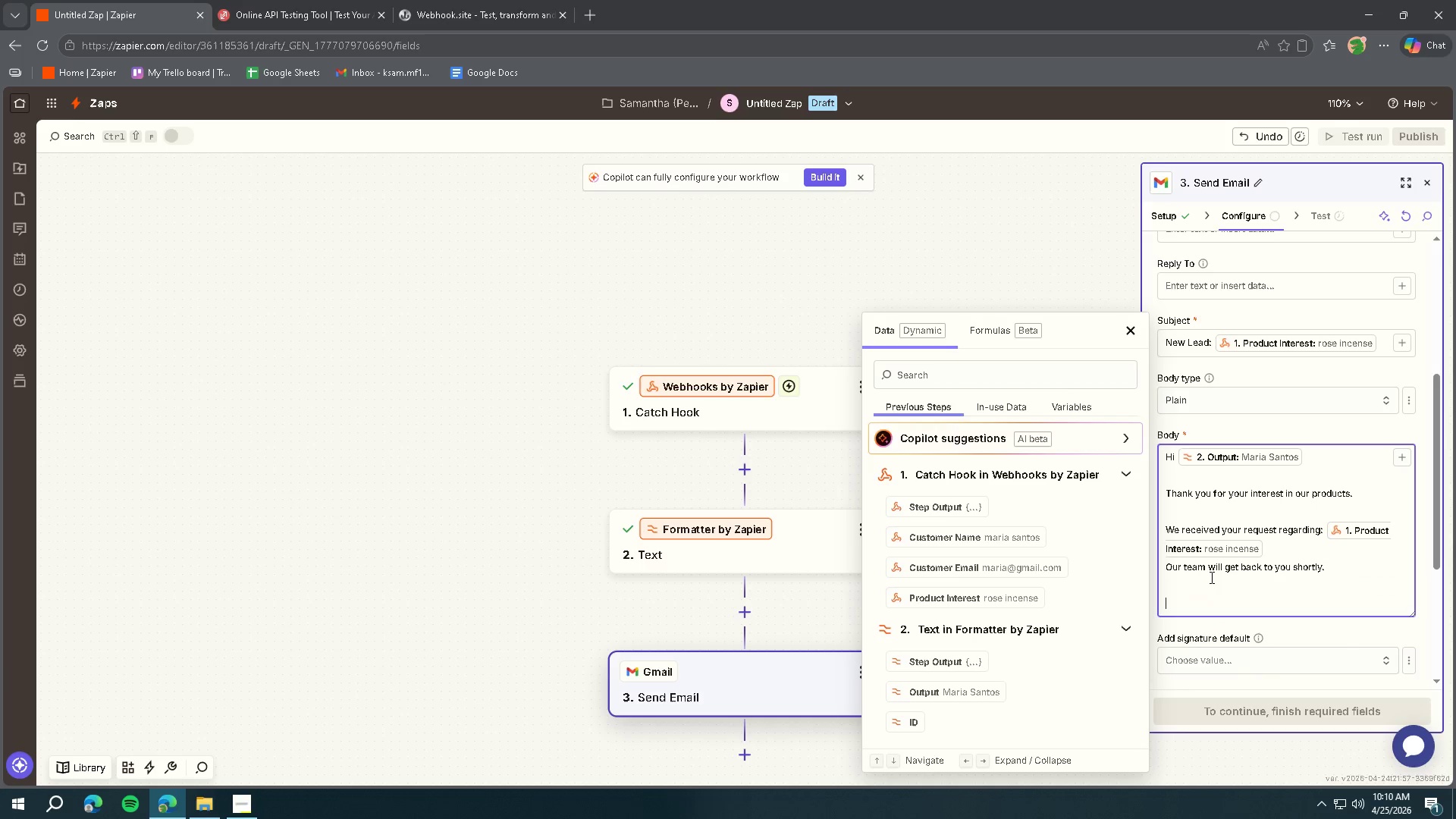 
type(Bes)
key(Backspace)
key(Backspace)
key(Backspace)
key(Backspace)
key(Backspace)
 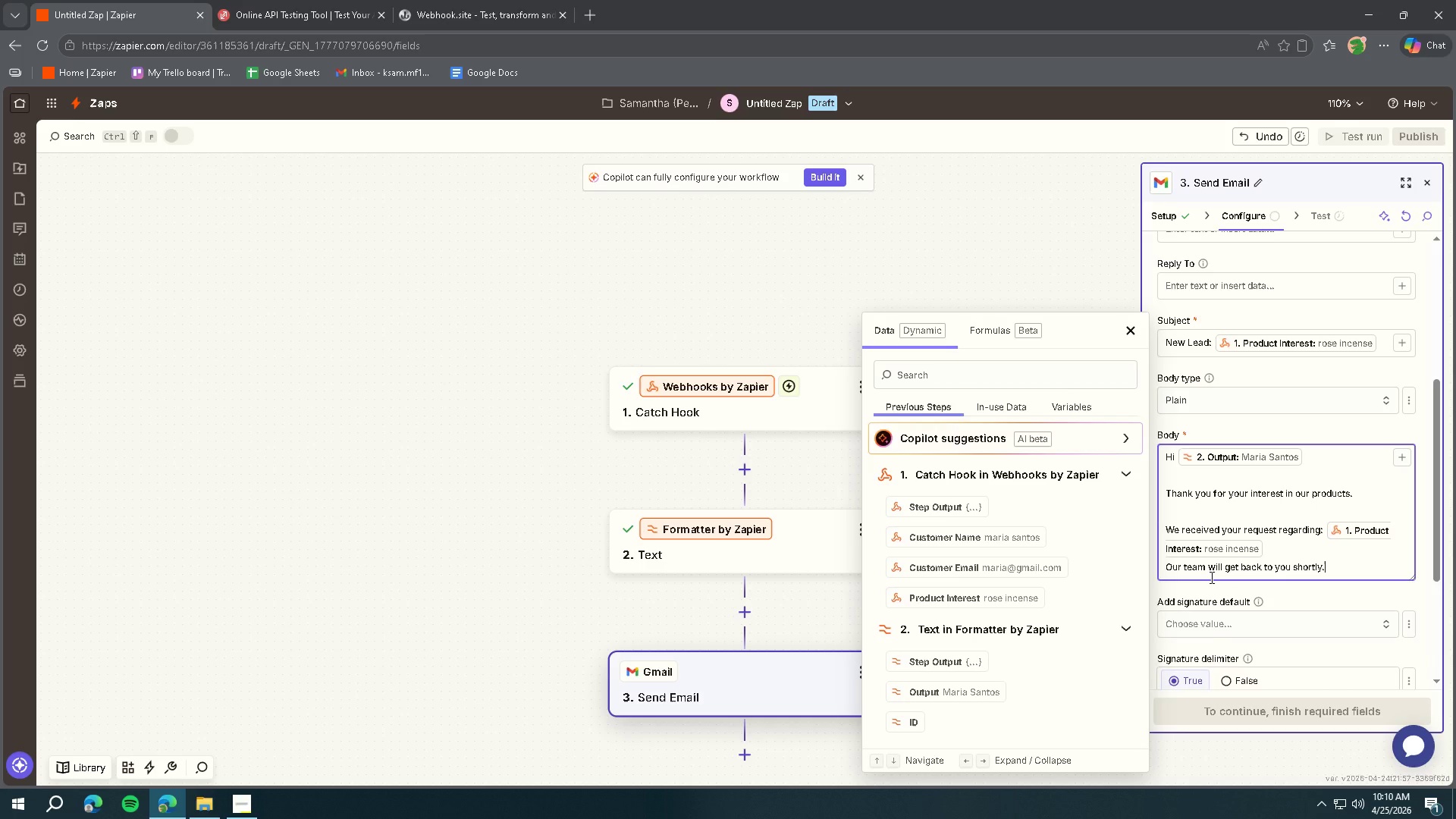 
key(Enter)
 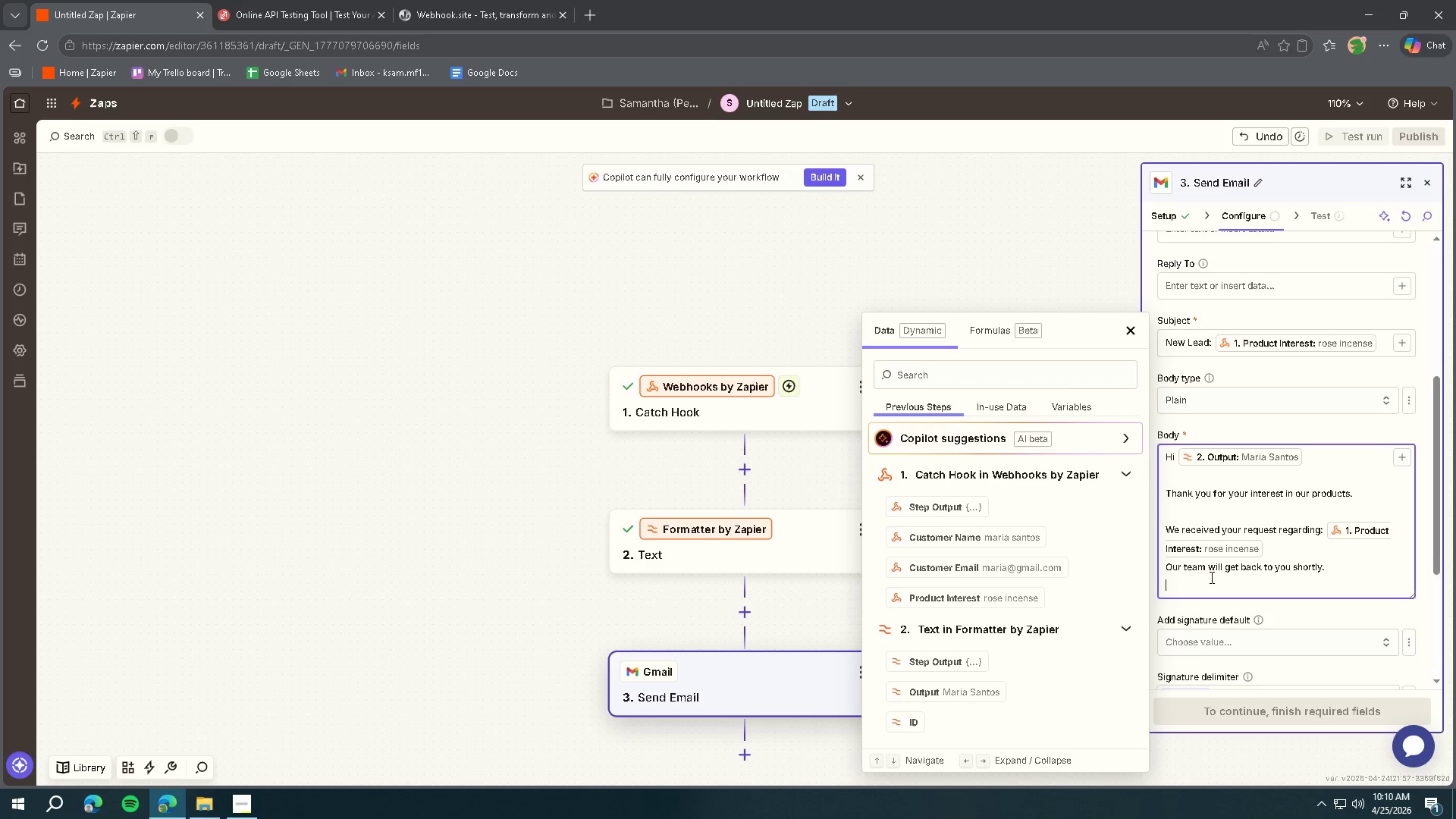 
key(Enter)
 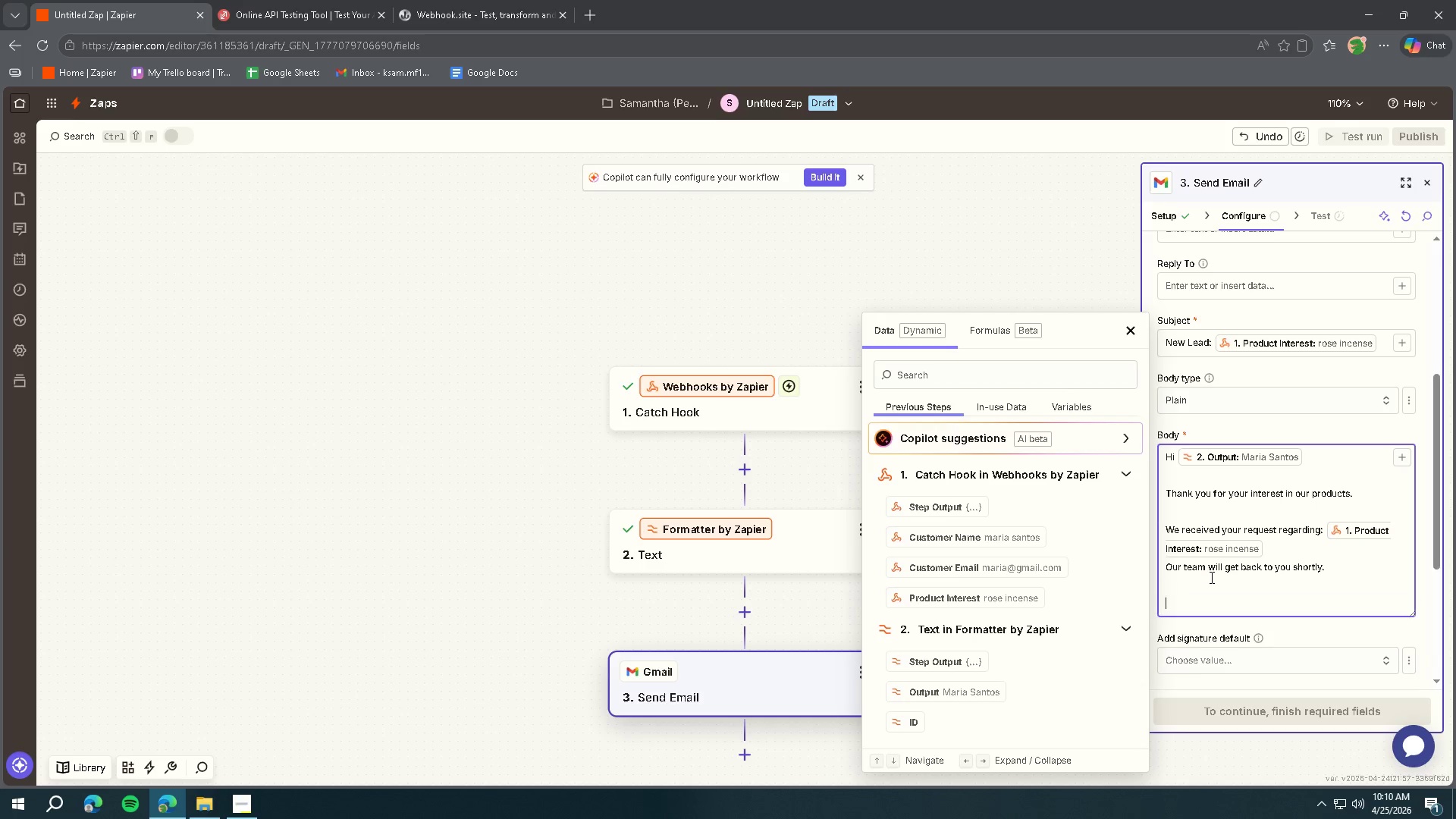 
type(Best regards,)
 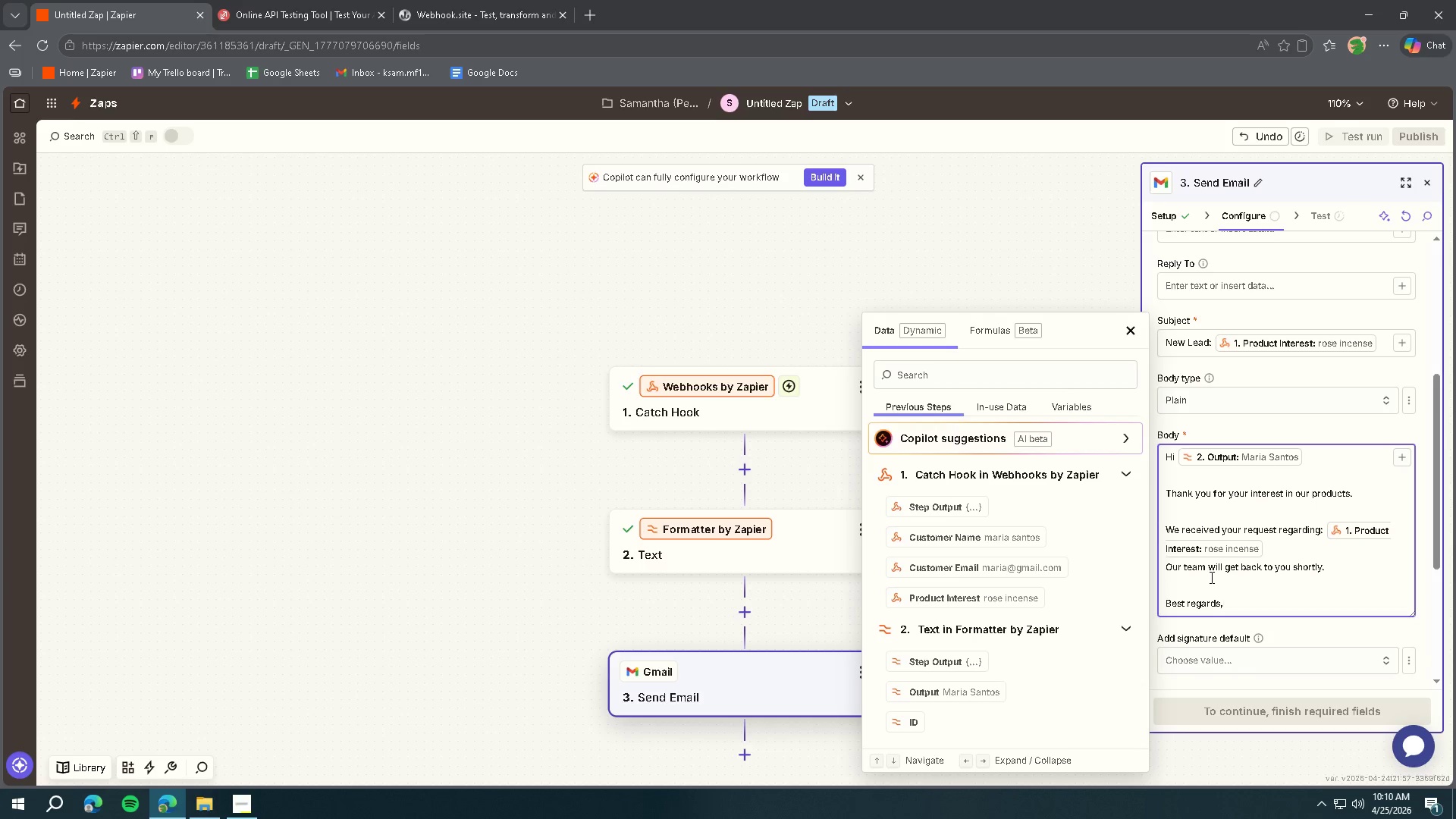 
key(Enter)
 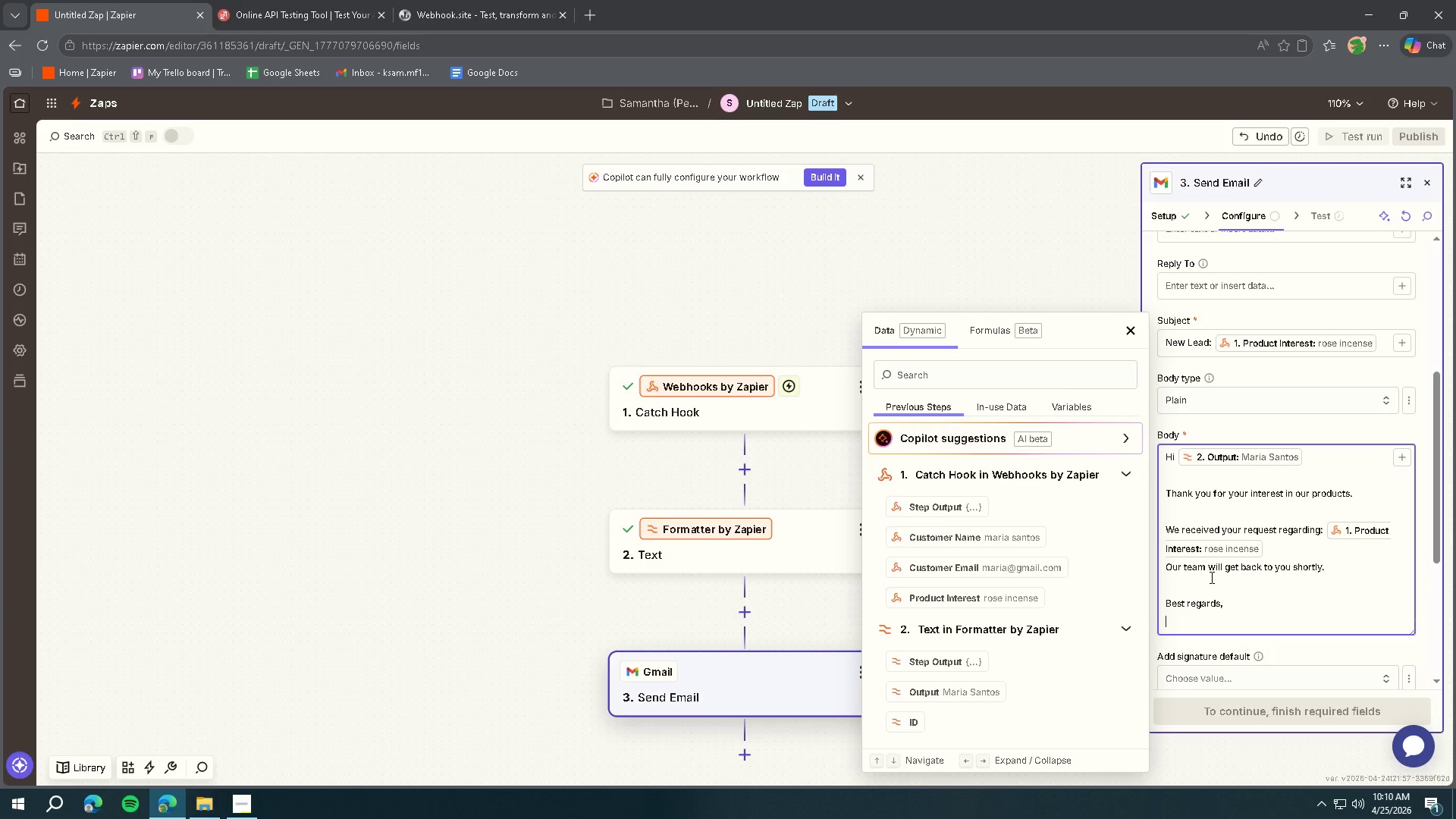 
type(Cl)
key(Backspace)
type(inder & Safdf)
key(Backspace)
key(Backspace)
type(fron Team)
 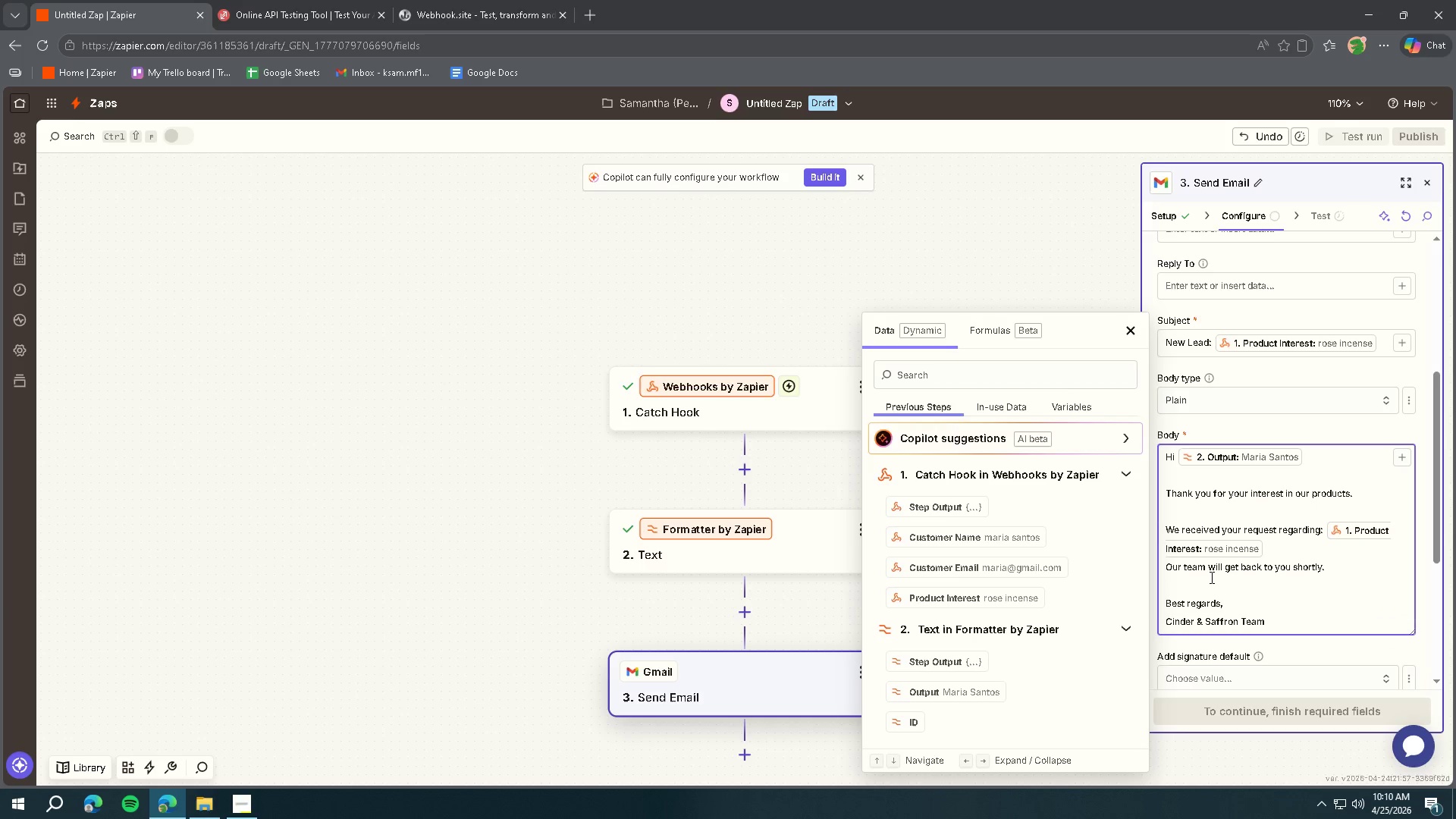 